 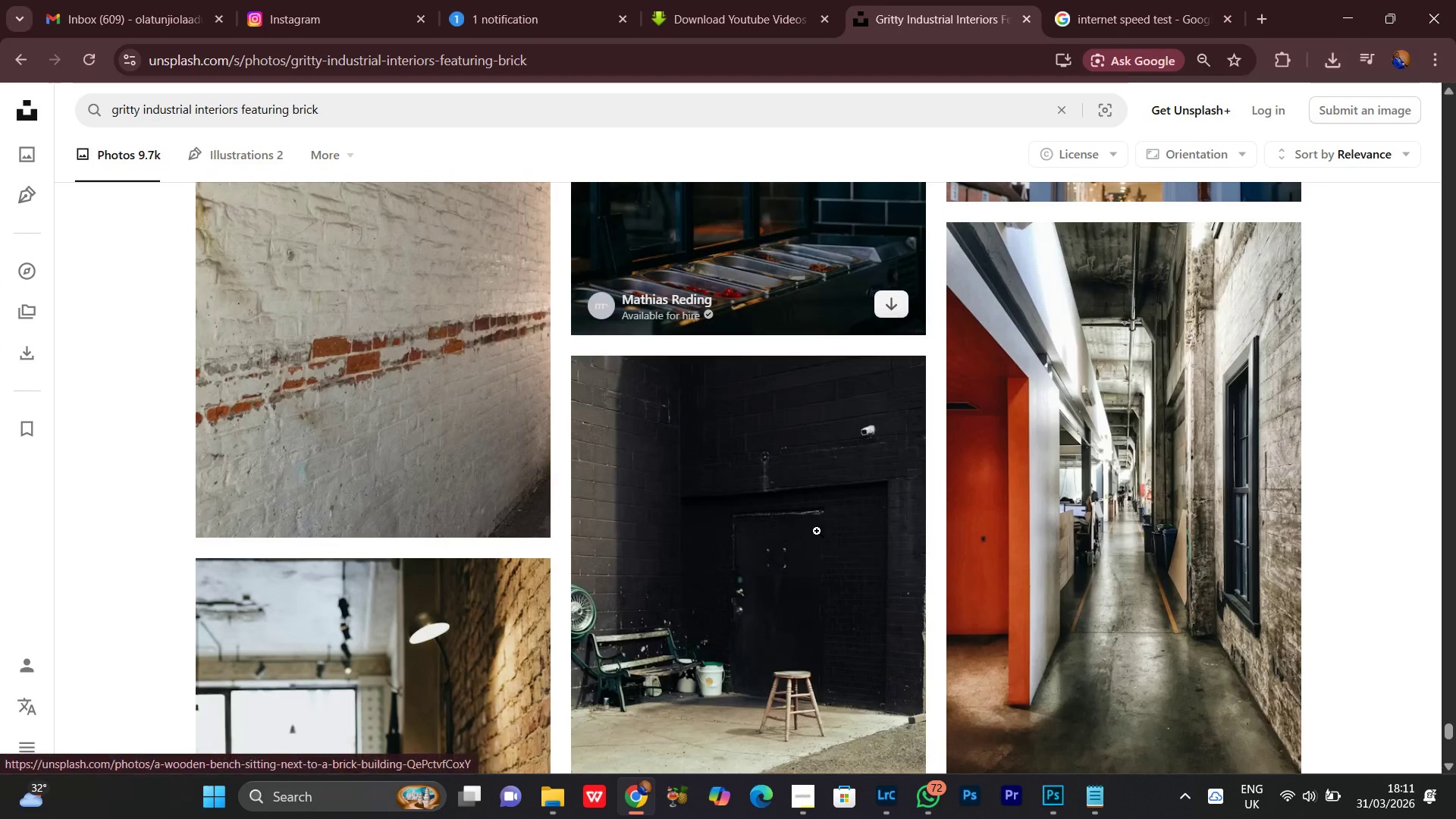 
scroll: coordinate [1369, 580], scroll_direction: down, amount: 16.0
 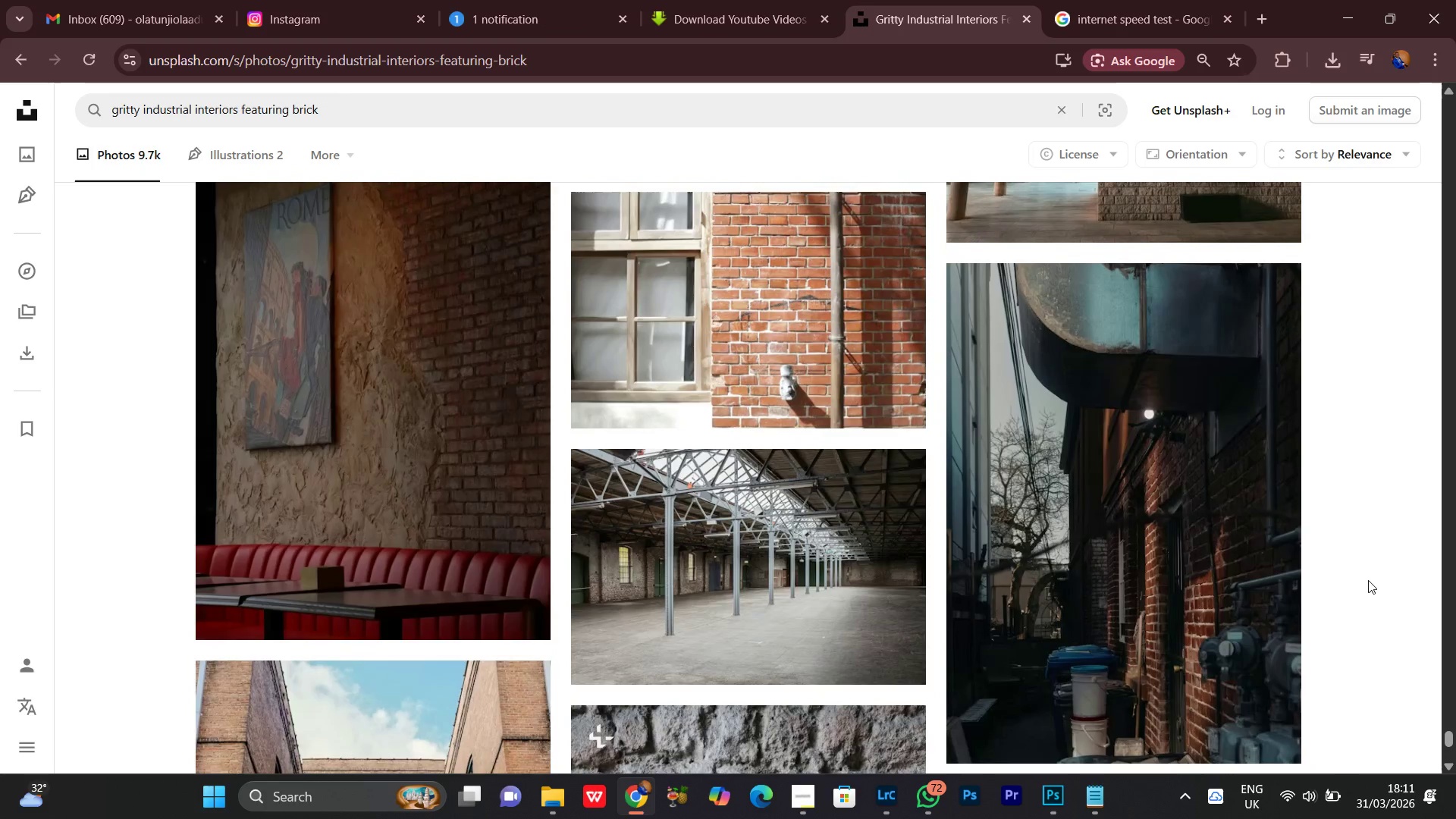 
scroll: coordinate [1368, 580], scroll_direction: up, amount: 3.0
 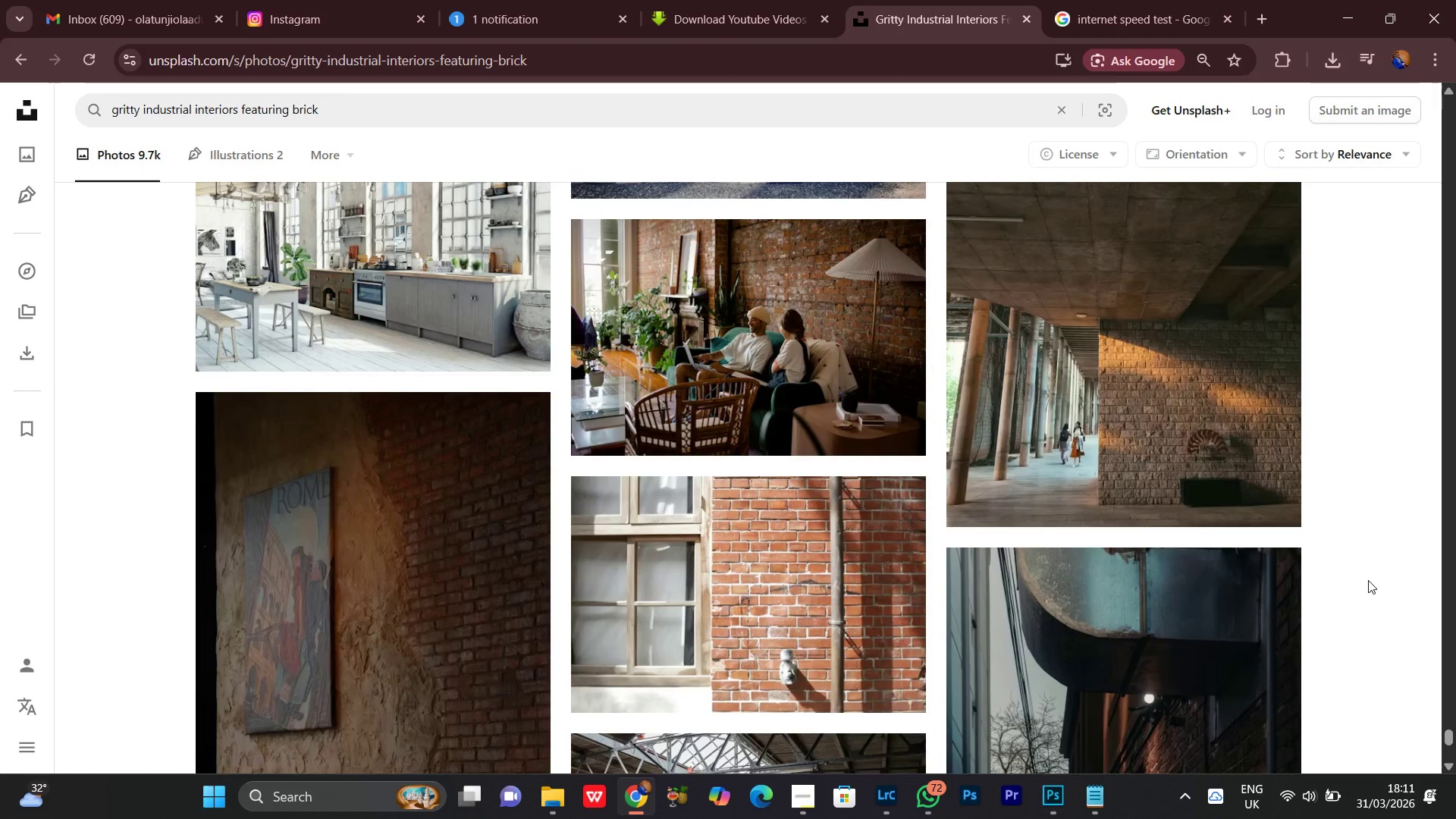 
scroll: coordinate [1373, 579], scroll_direction: down, amount: 12.0
 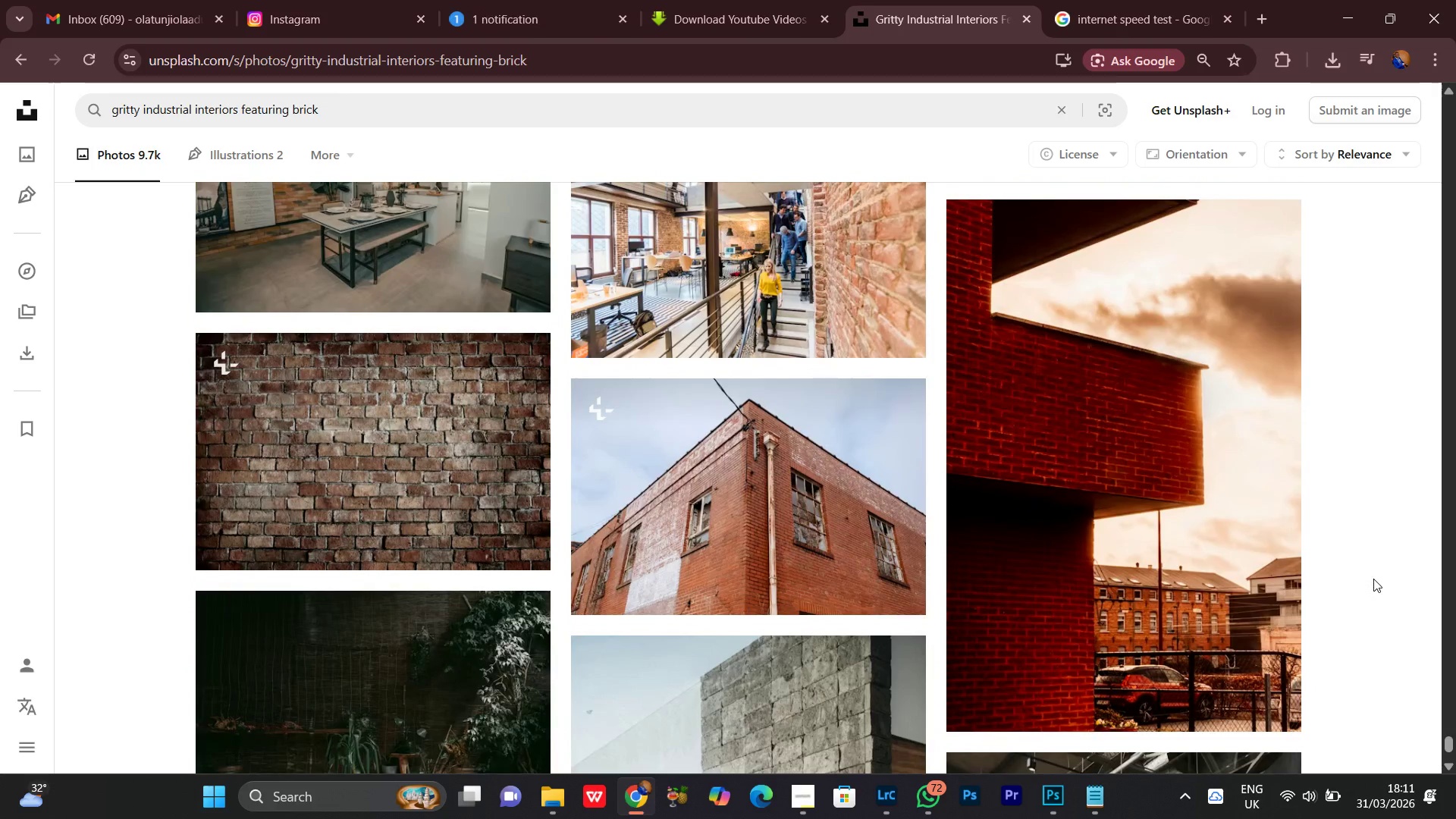 
scroll: coordinate [1373, 579], scroll_direction: up, amount: 2.0
 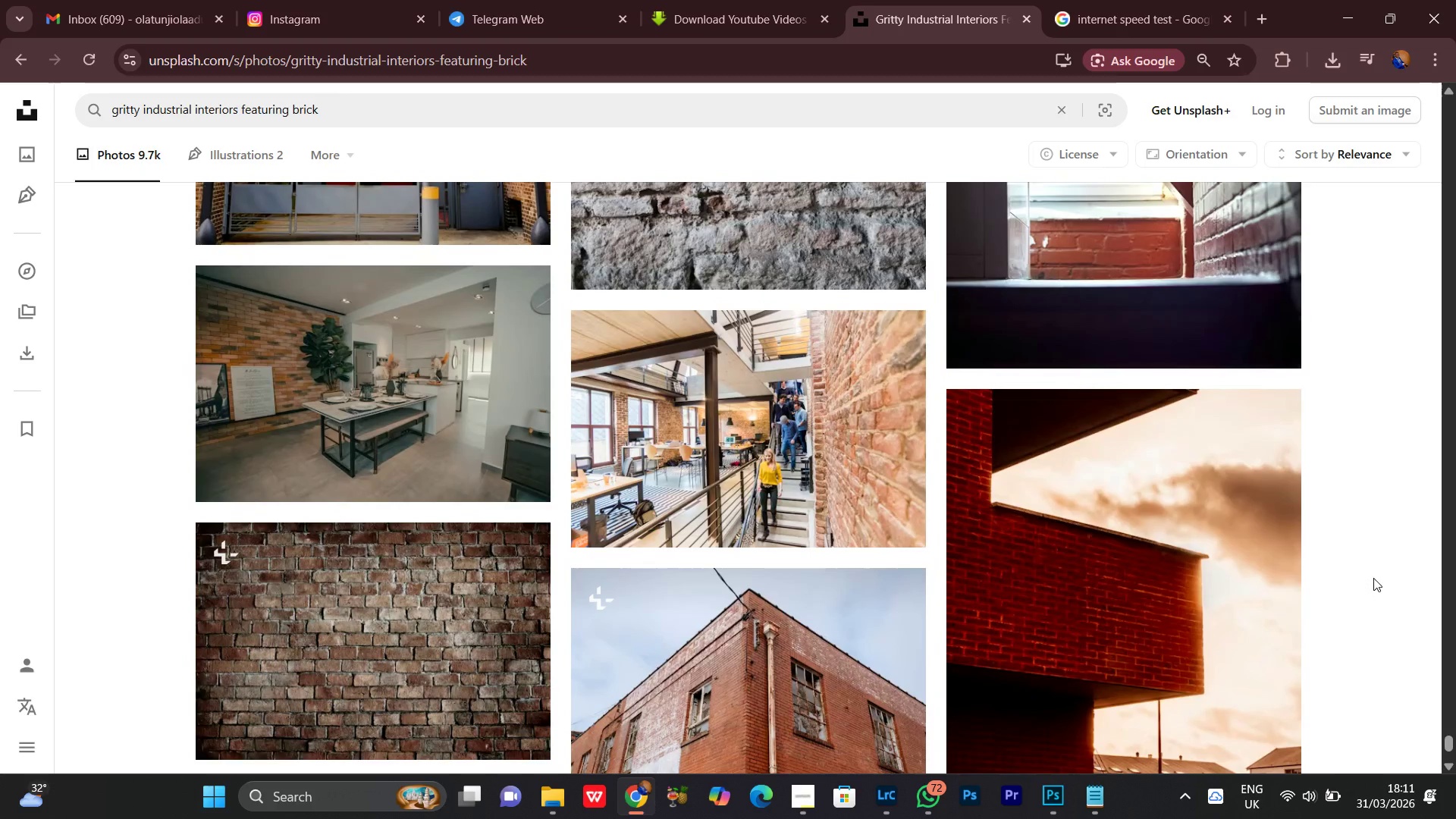 
scroll: coordinate [1373, 578], scroll_direction: down, amount: 1.0
 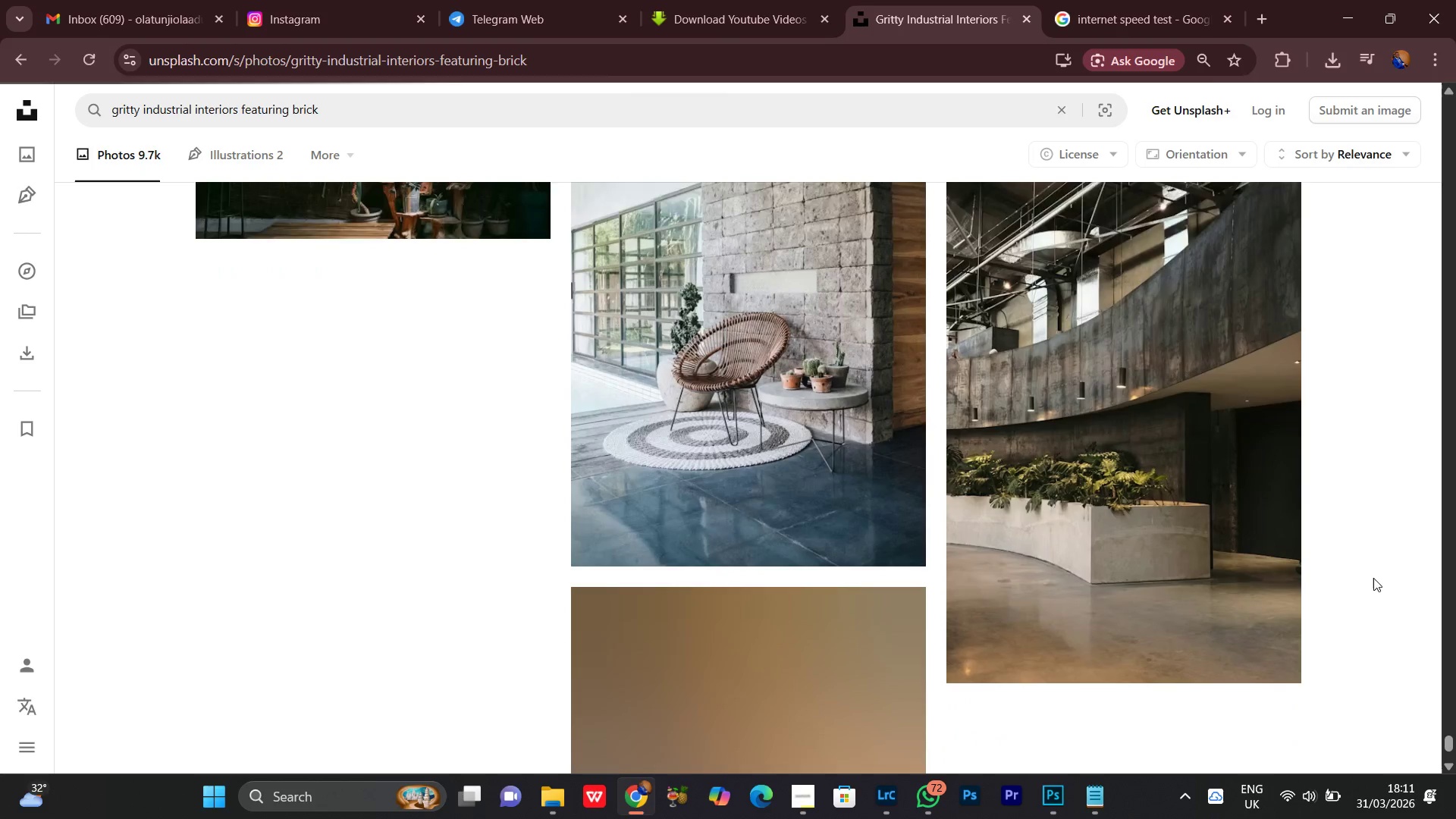 
scroll: coordinate [1373, 578], scroll_direction: up, amount: 6.0
 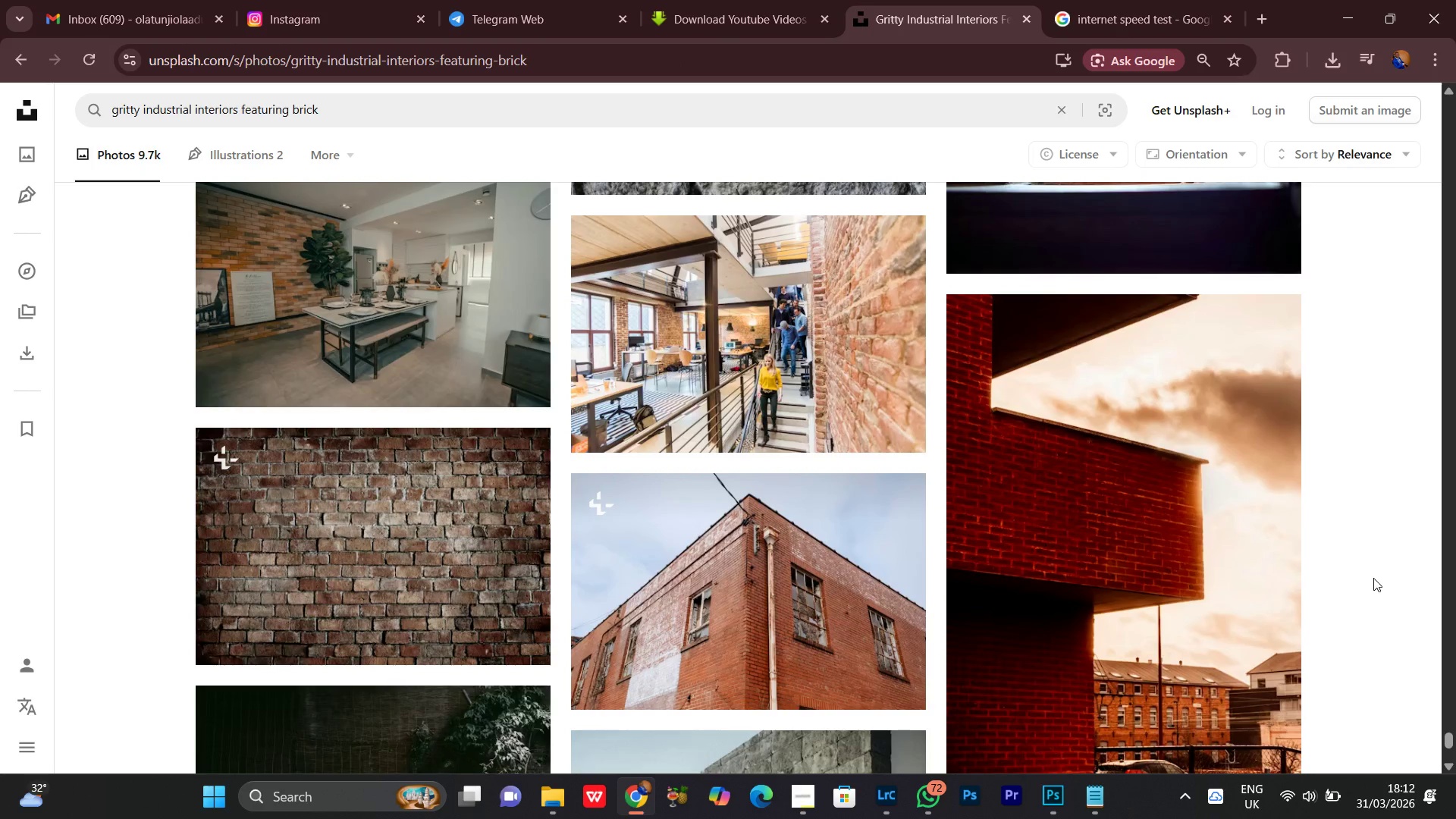 
scroll: coordinate [1373, 577], scroll_direction: down, amount: 6.0
 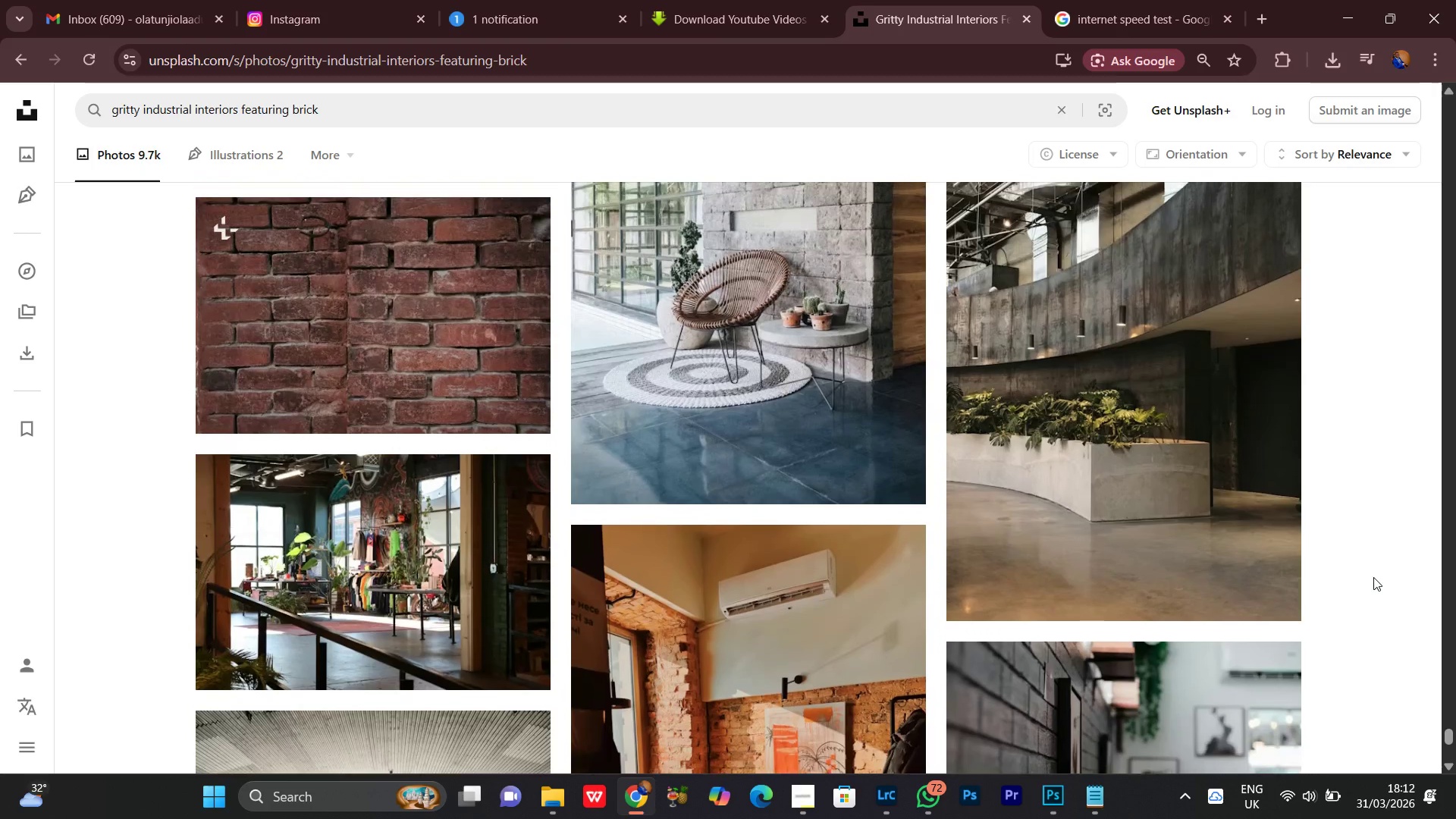 
scroll: coordinate [1373, 577], scroll_direction: none, amount: 0.0
 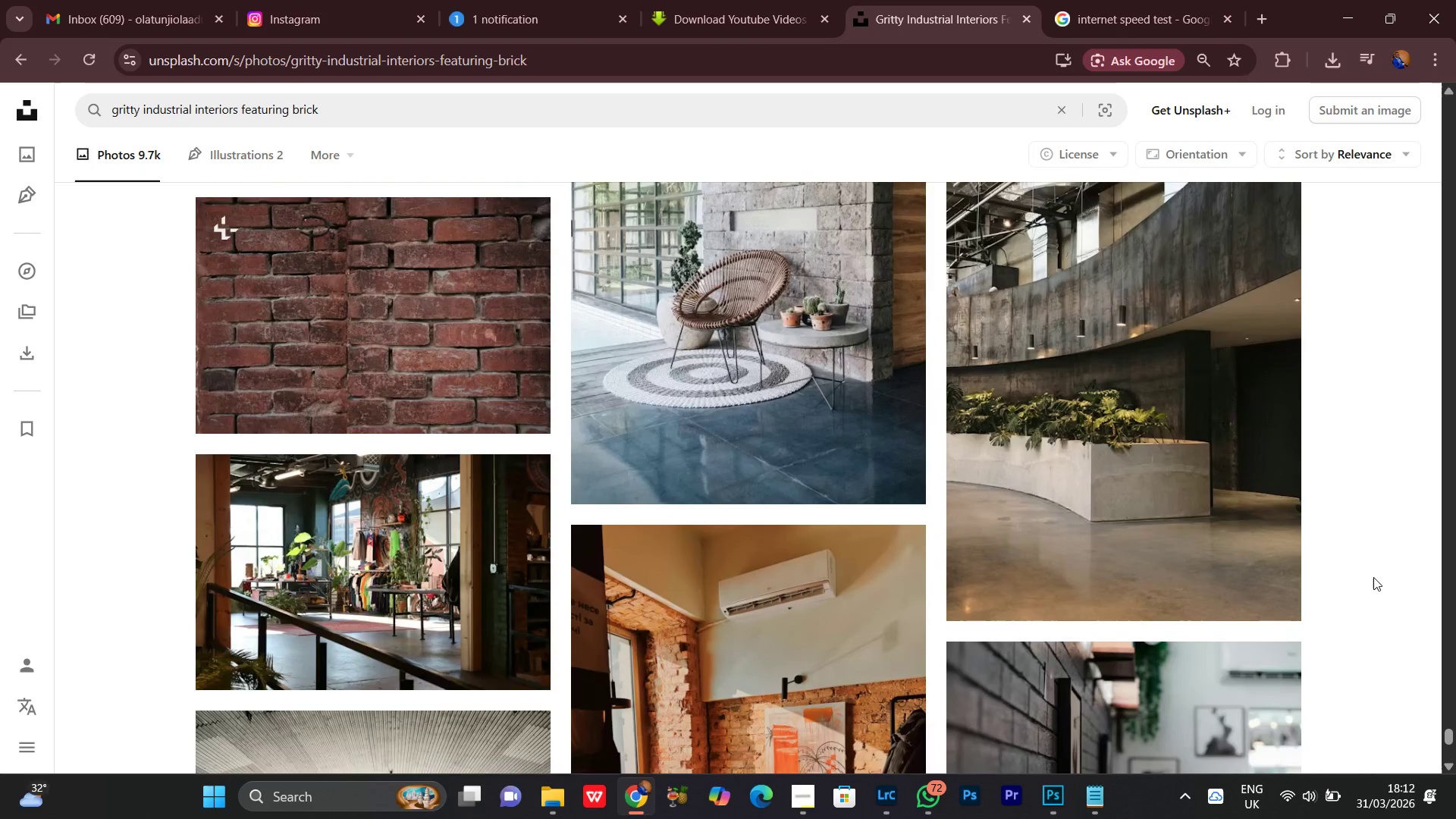 
scroll: coordinate [1373, 577], scroll_direction: down, amount: 3.0
 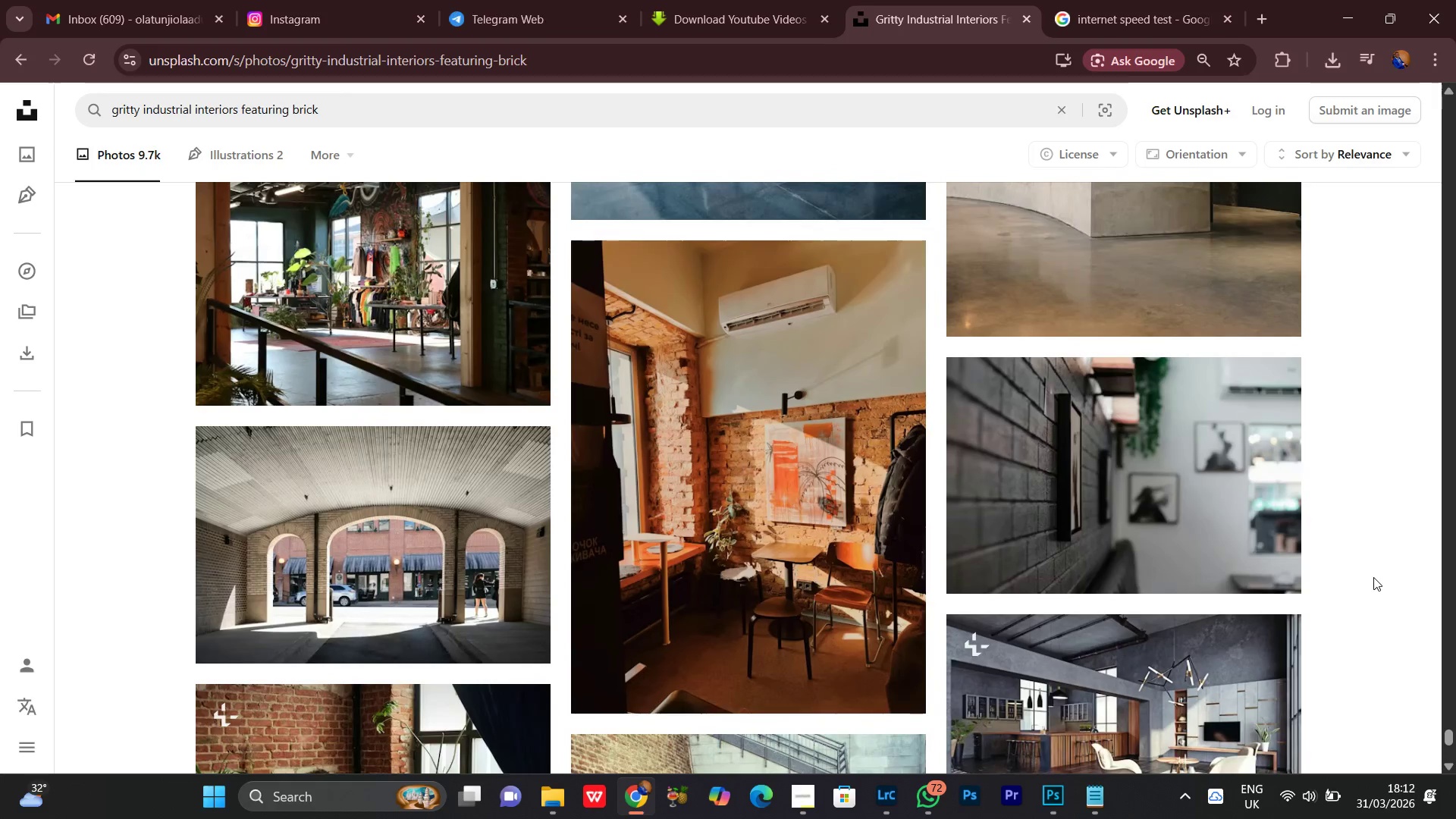 
scroll: coordinate [1373, 577], scroll_direction: none, amount: 0.0
 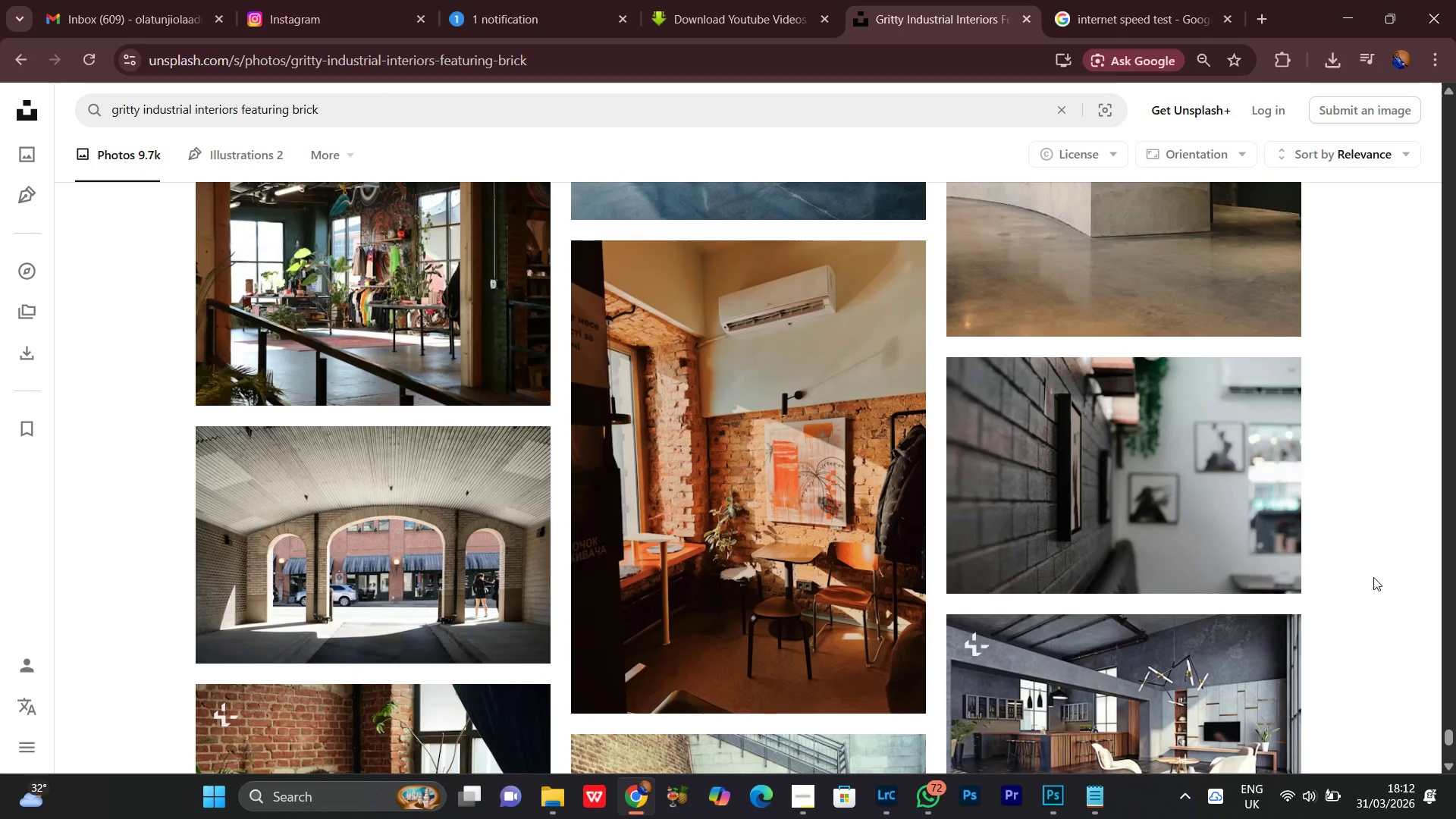 
scroll: coordinate [1373, 577], scroll_direction: up, amount: 1.0
 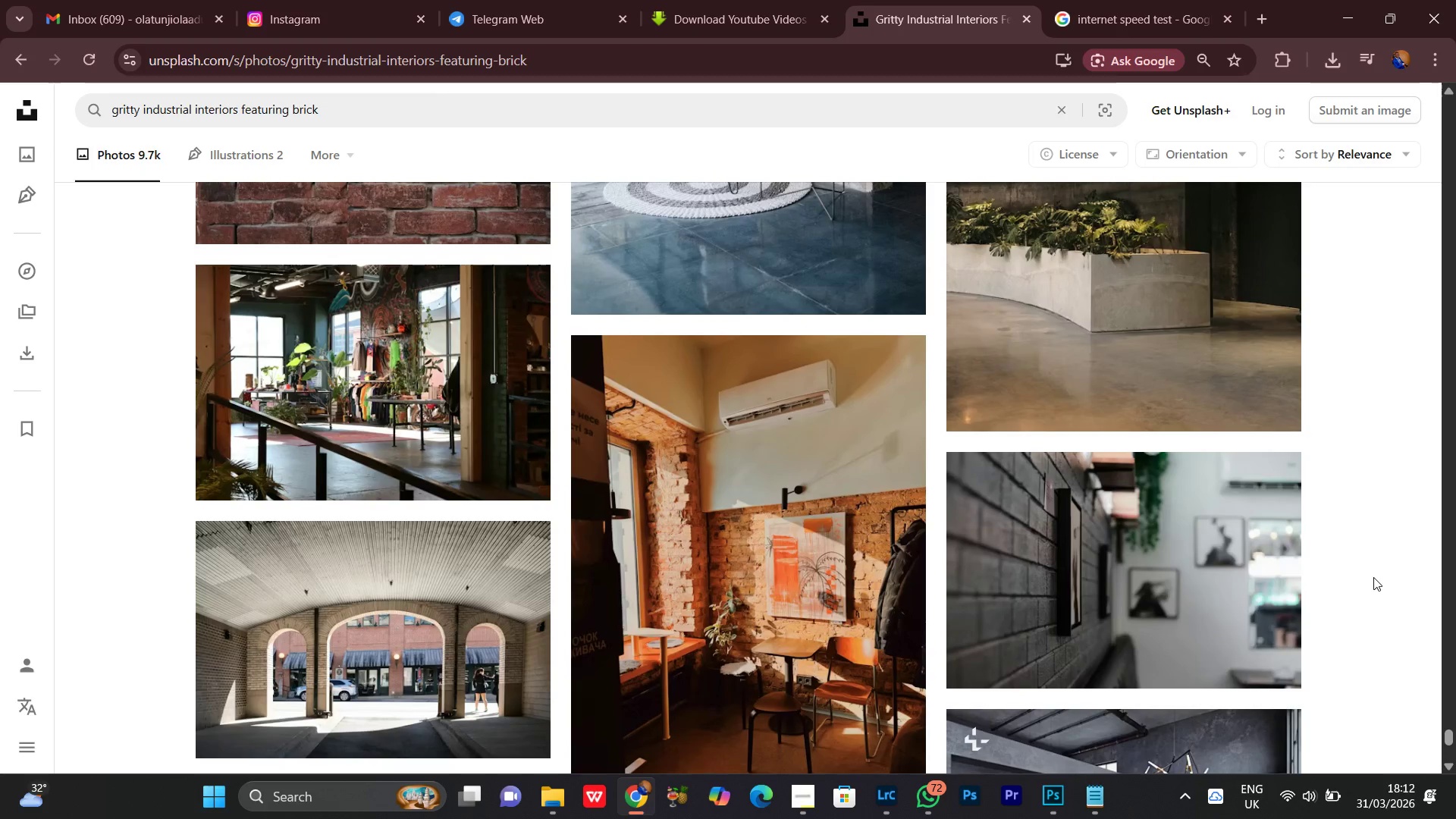 
scroll: coordinate [1373, 577], scroll_direction: down, amount: 6.0
 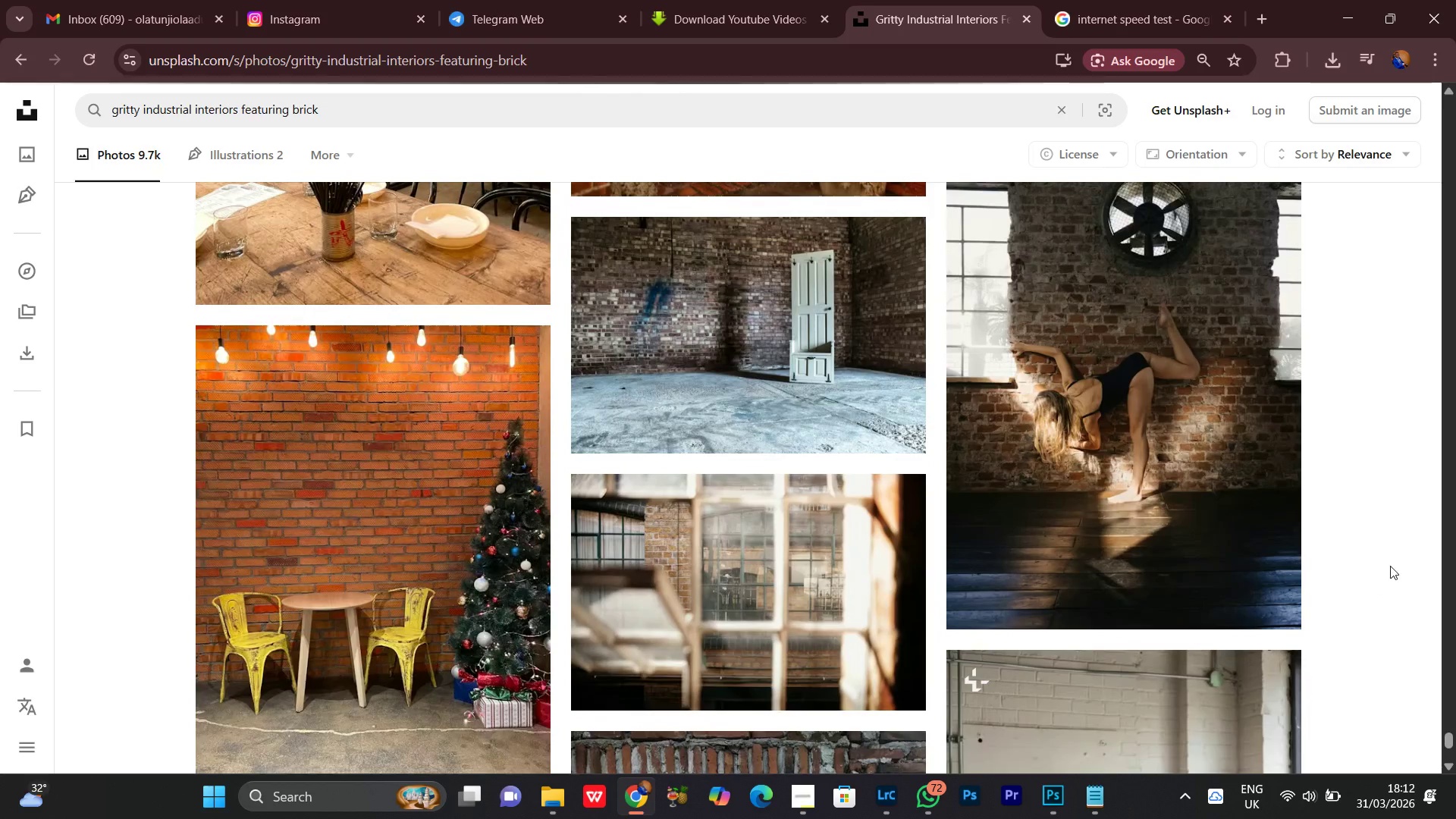 
wait(5.84)
 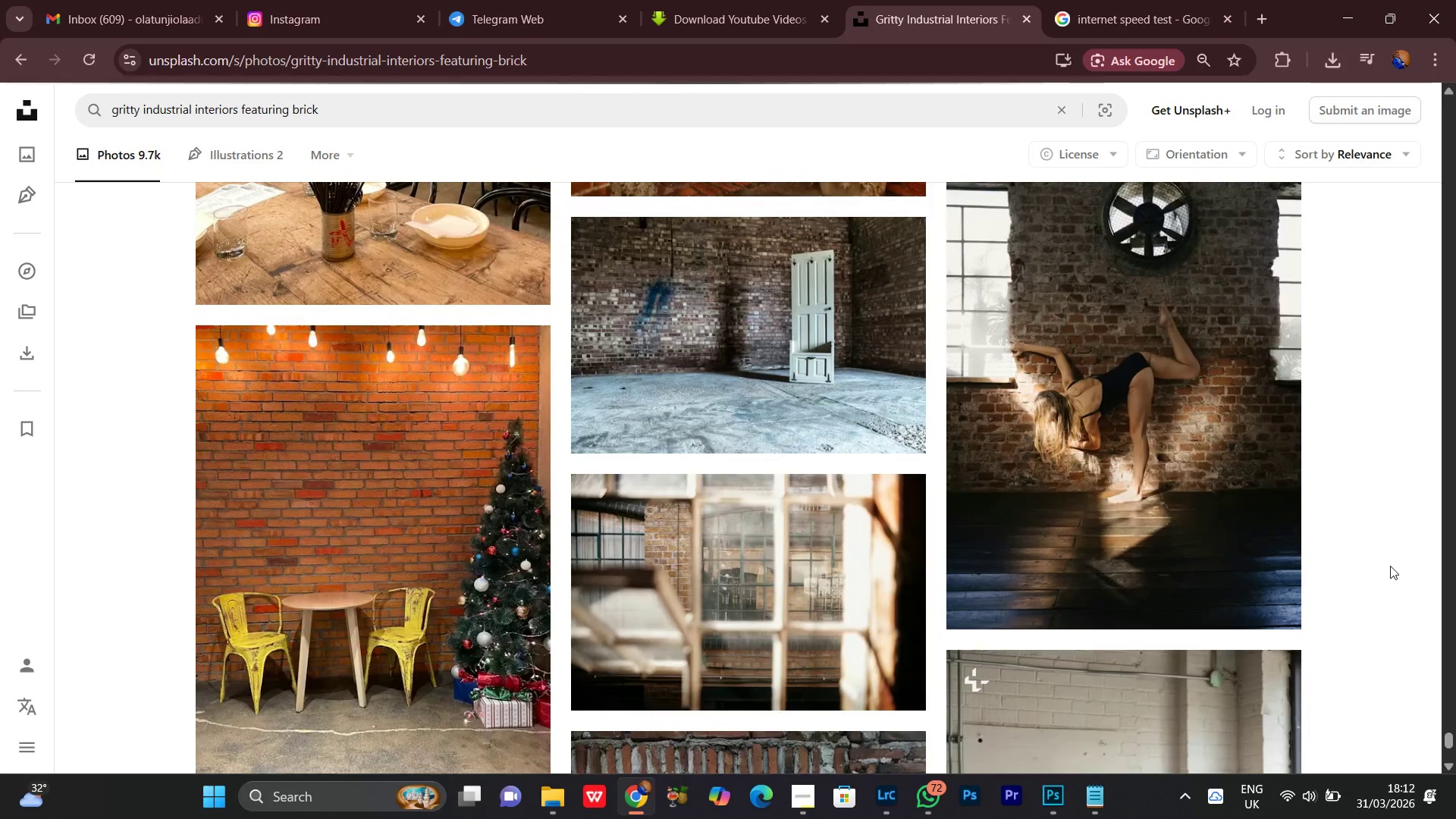 
left_click([890, 427])
 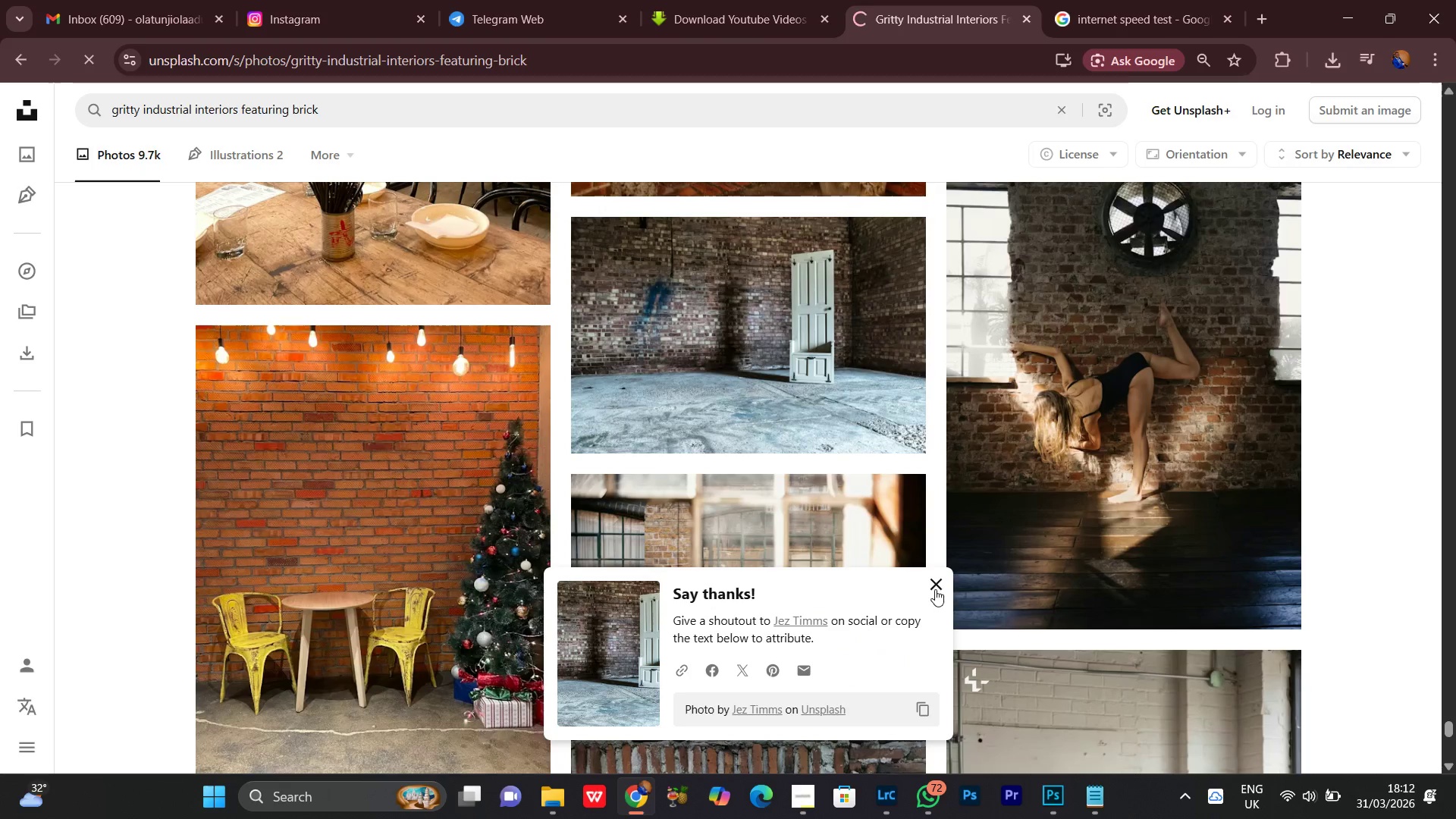 
scroll: coordinate [942, 464], scroll_direction: up, amount: 5.0
 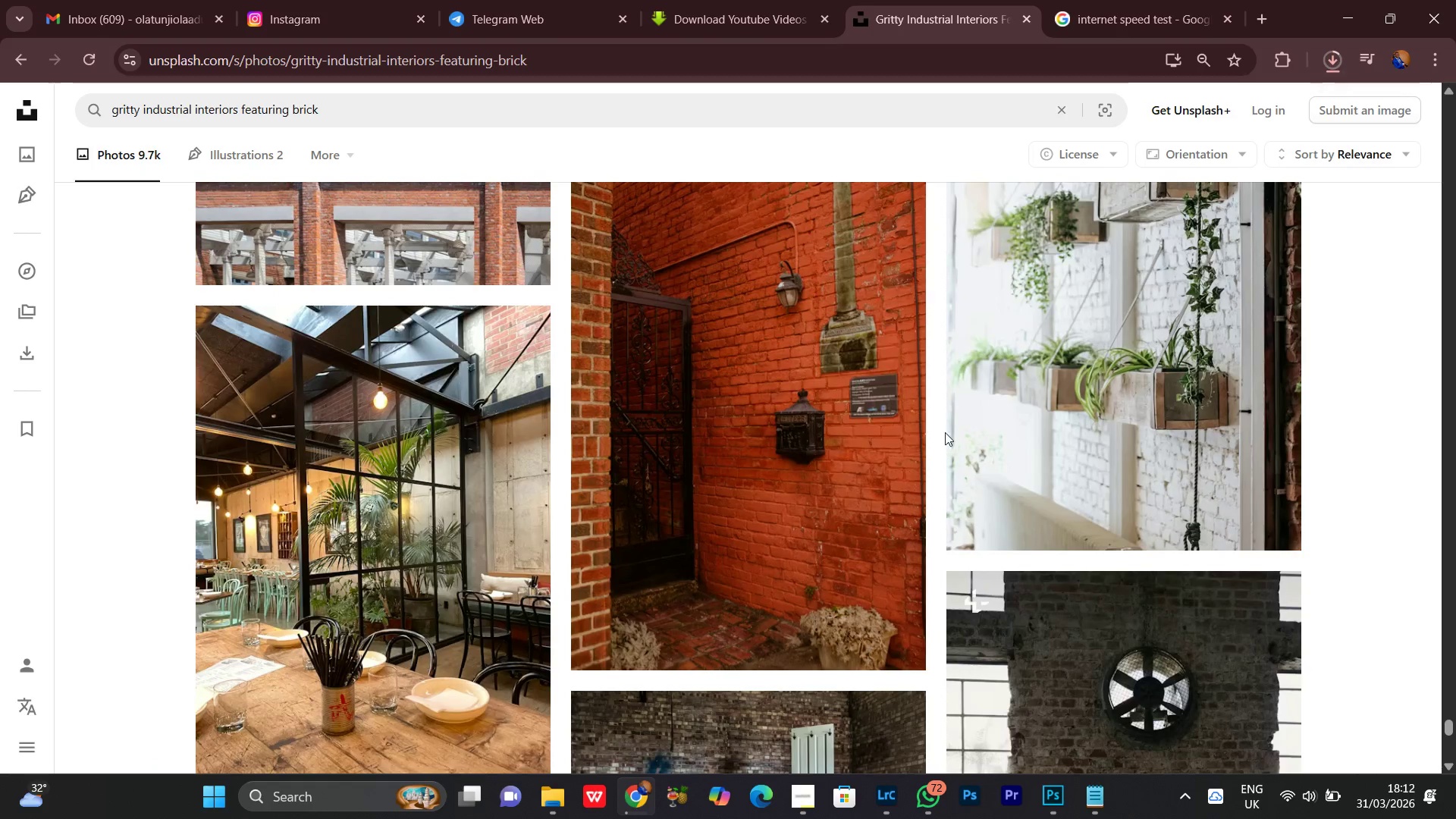 
scroll: coordinate [940, 486], scroll_direction: down, amount: 17.0
 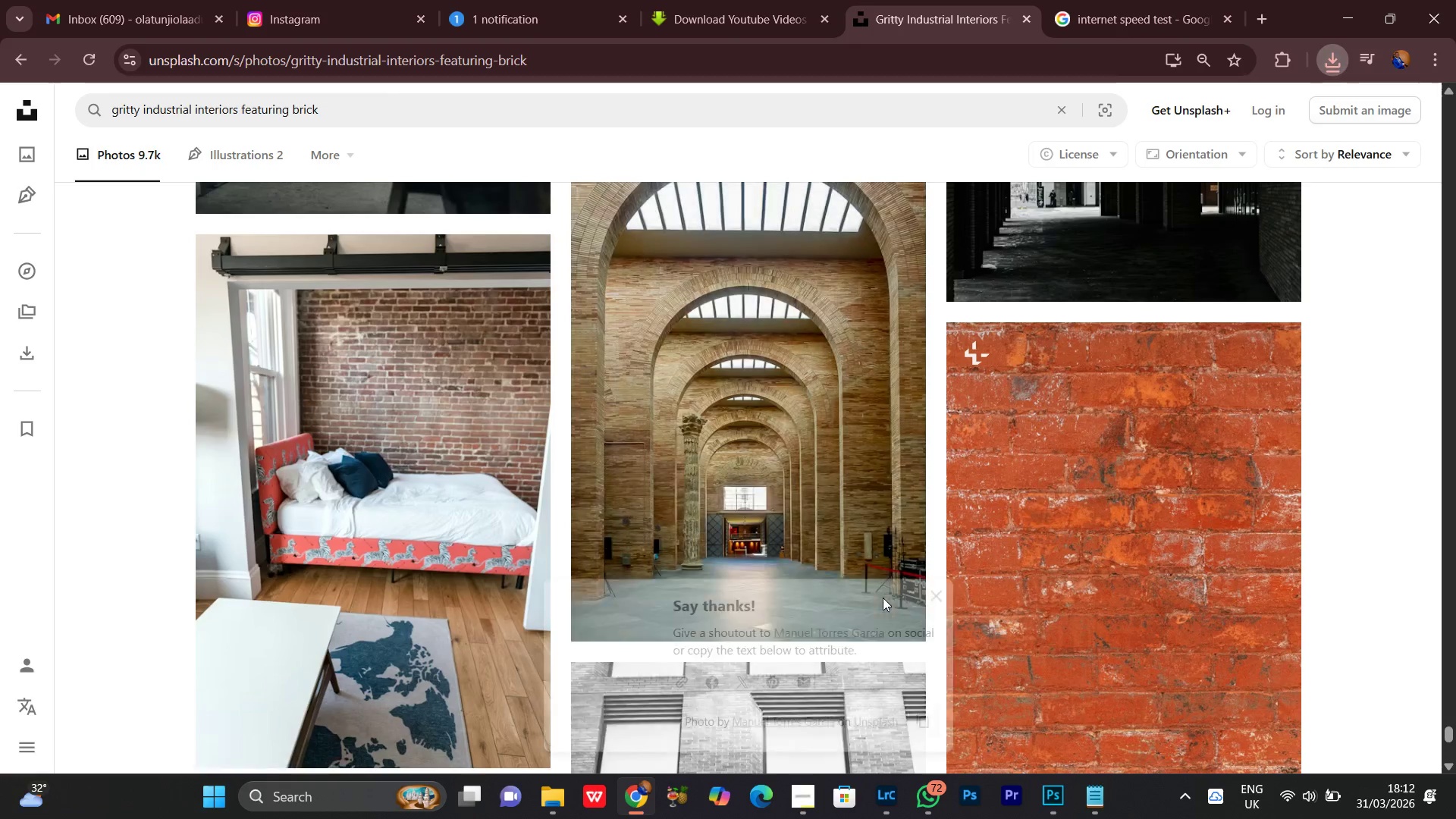 
left_click([935, 582])
 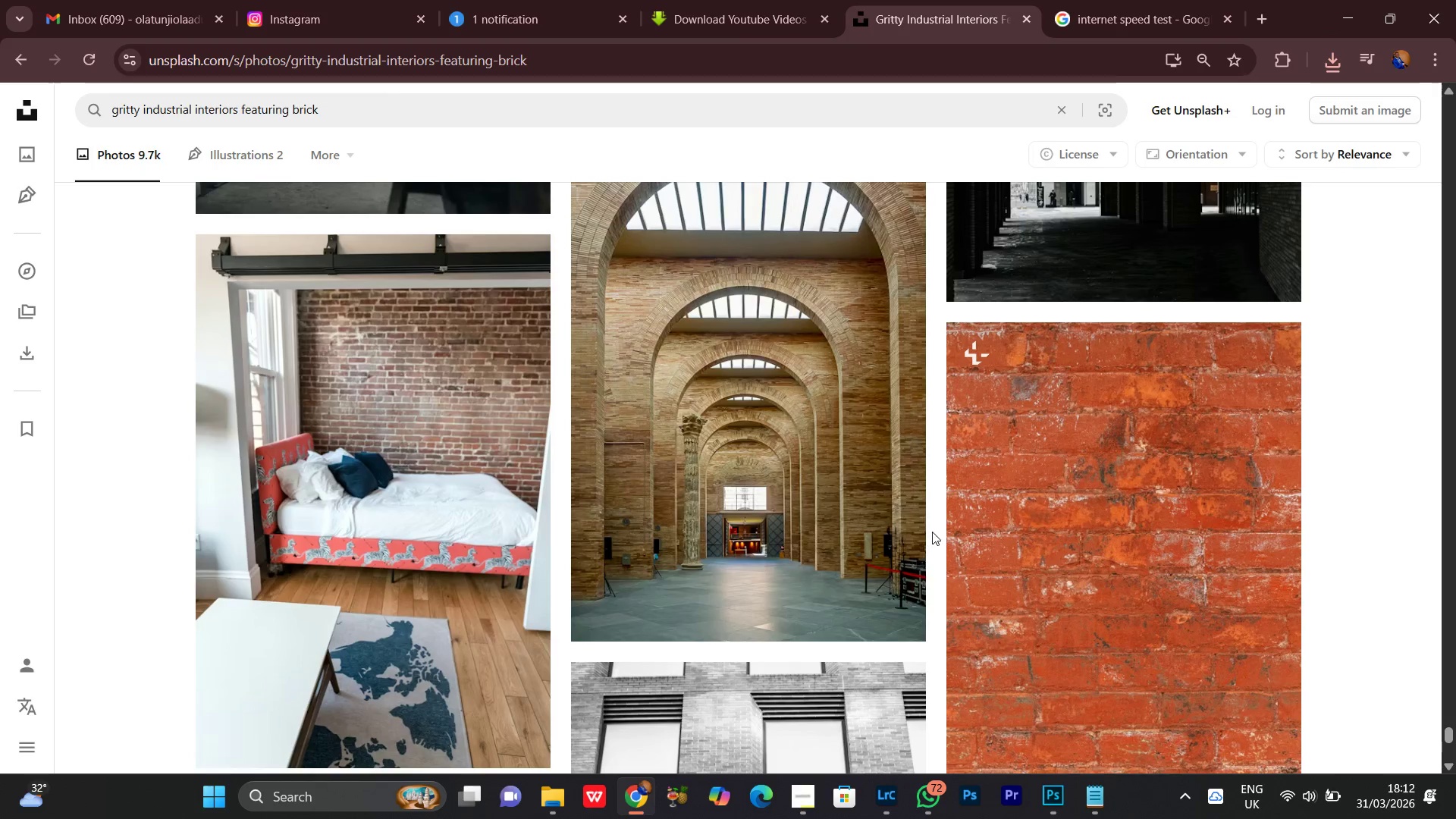 
scroll: coordinate [752, 601], scroll_direction: down, amount: 20.0
 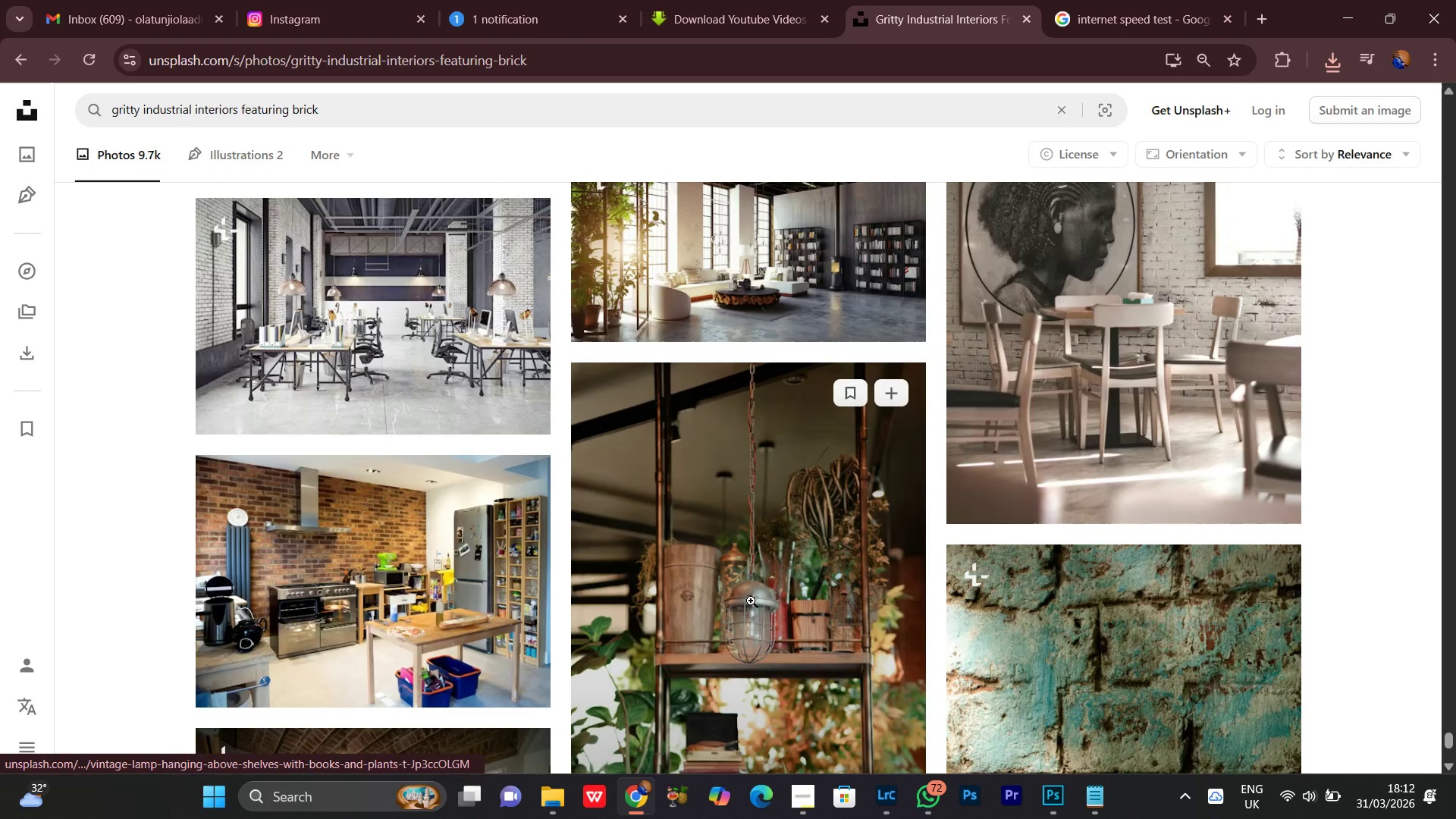 
scroll: coordinate [750, 601], scroll_direction: down, amount: 3.0
 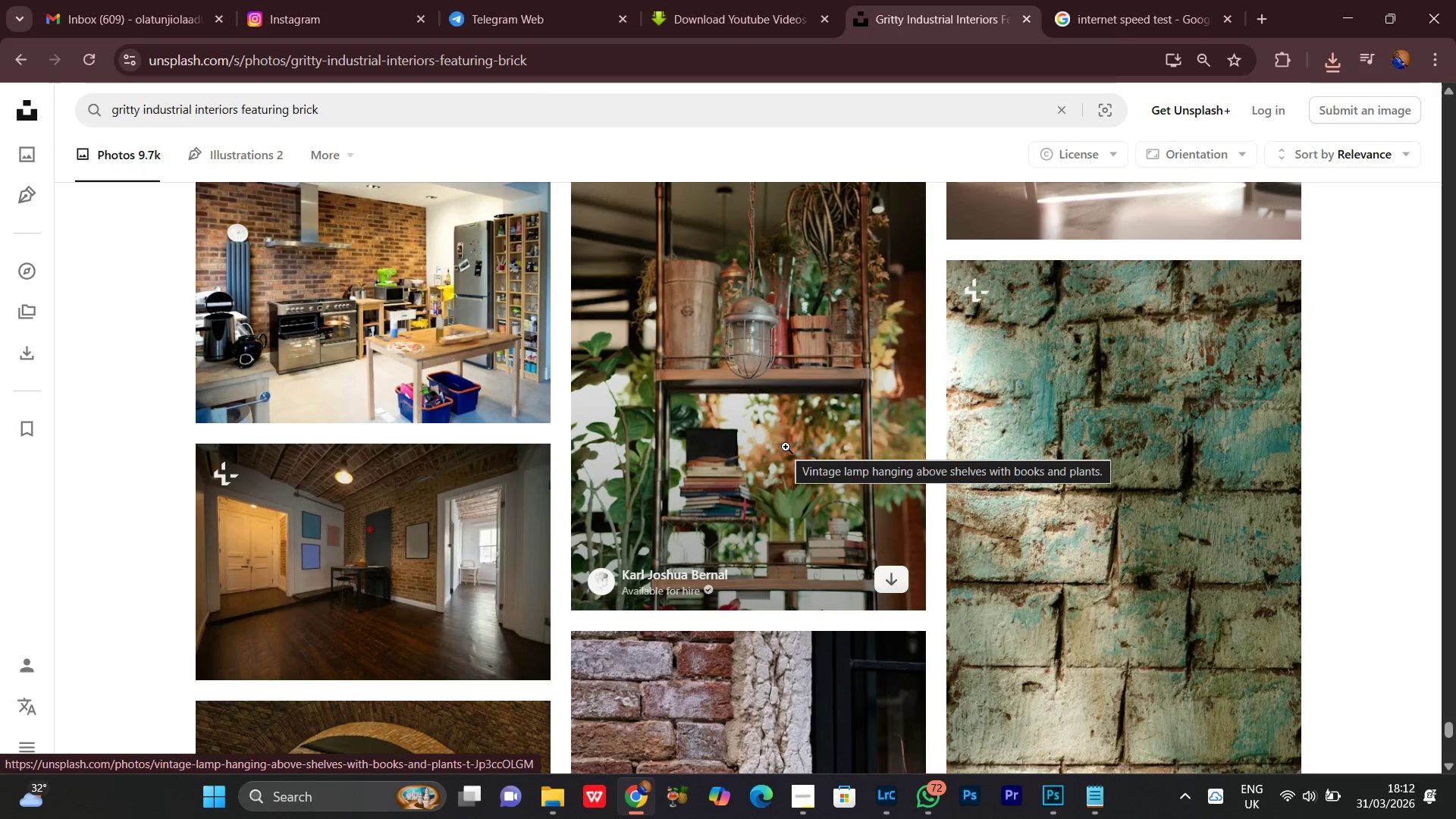 
wait(14.49)
 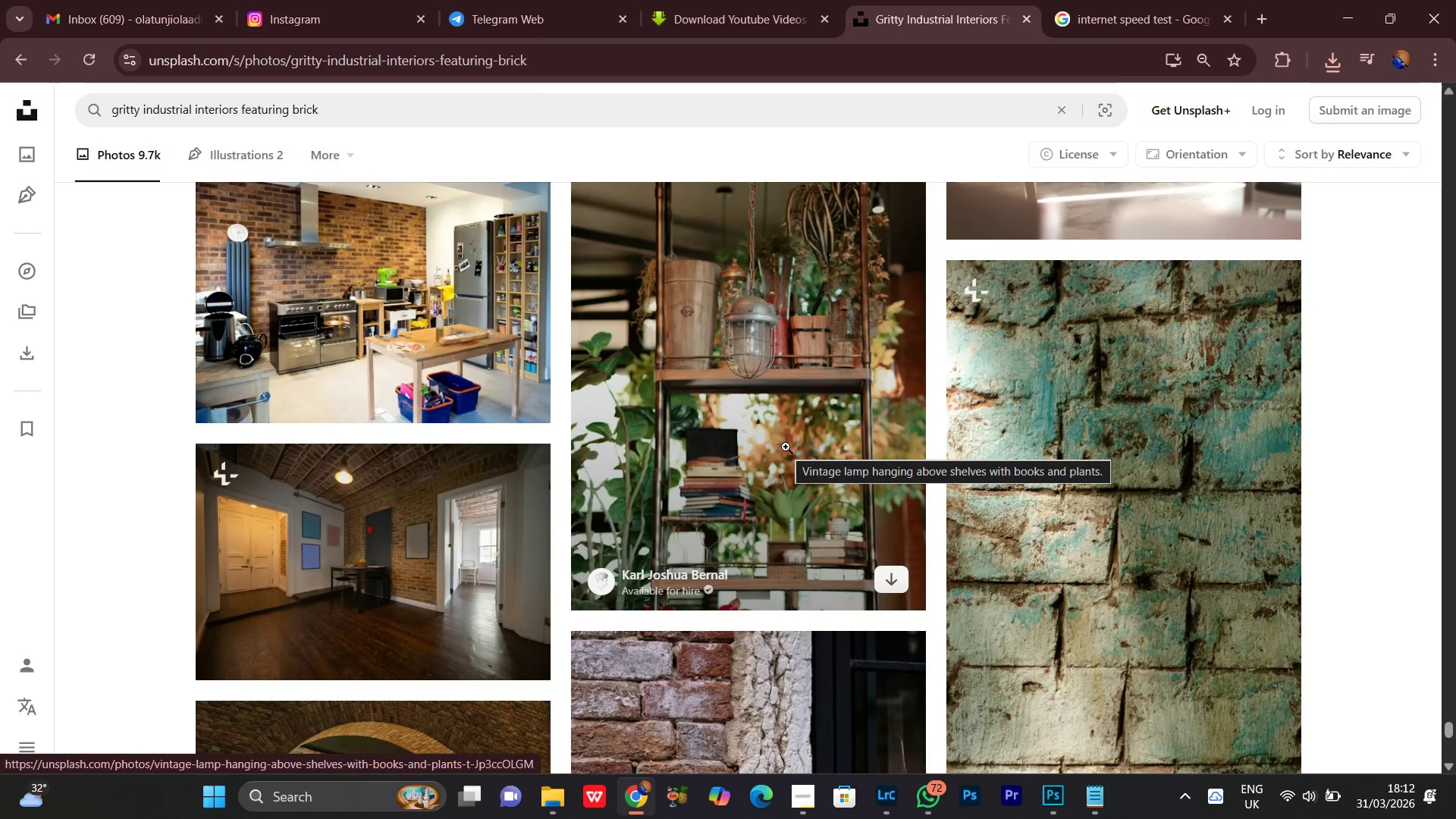 
scroll: coordinate [1287, 418], scroll_direction: down, amount: 13.0
 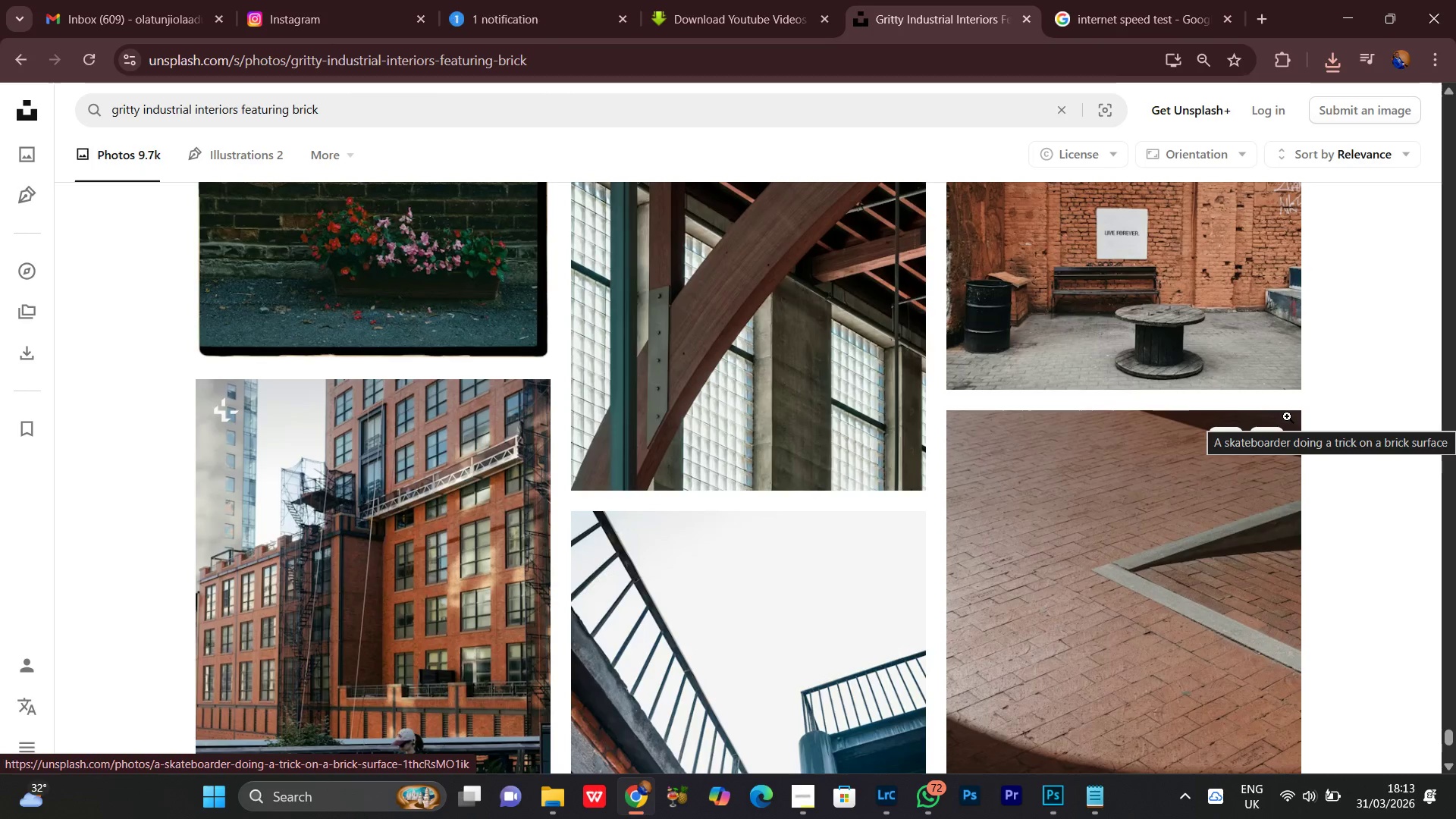 
scroll: coordinate [1260, 392], scroll_direction: down, amount: 10.0
 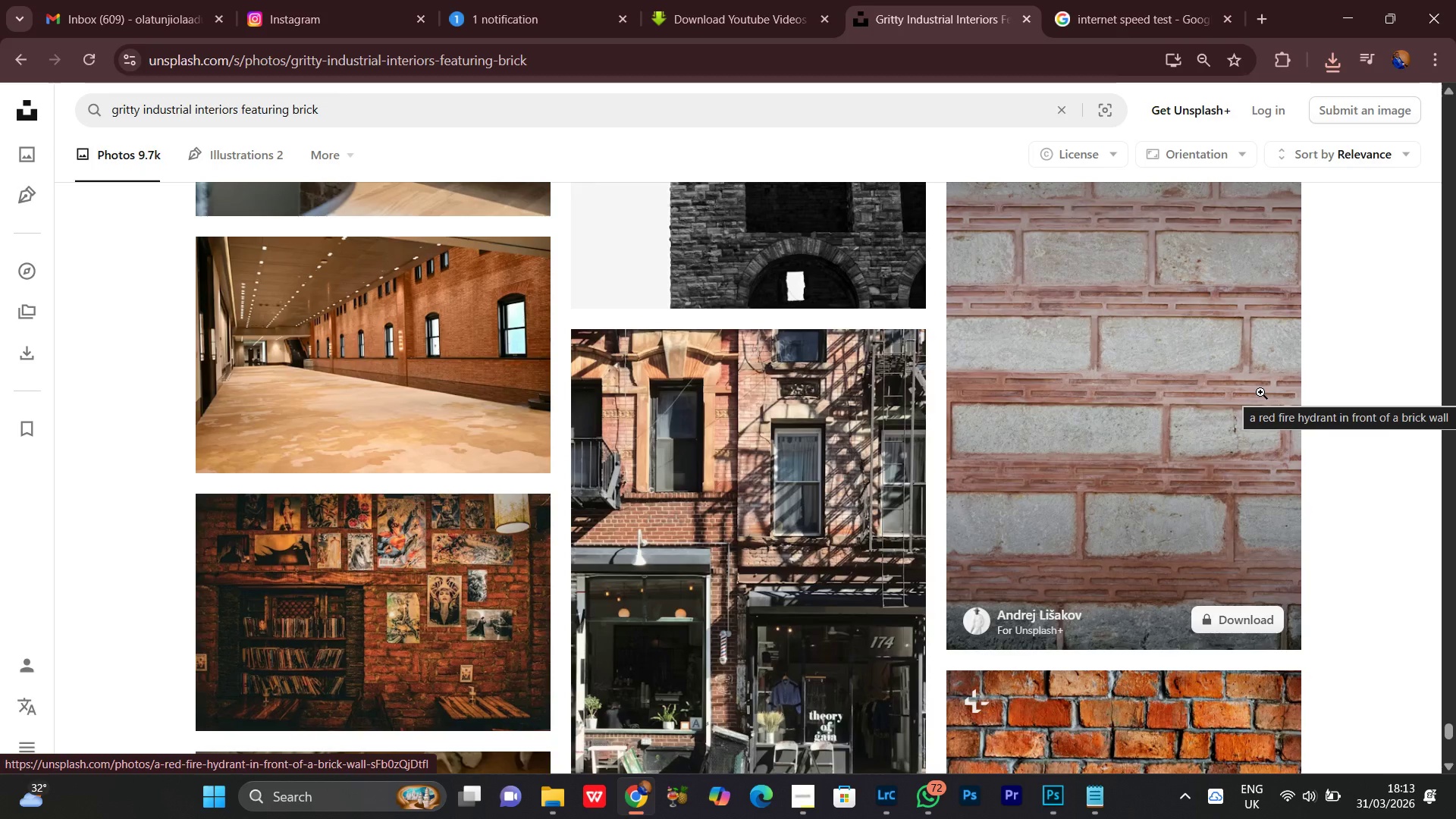 
wait(6.64)
 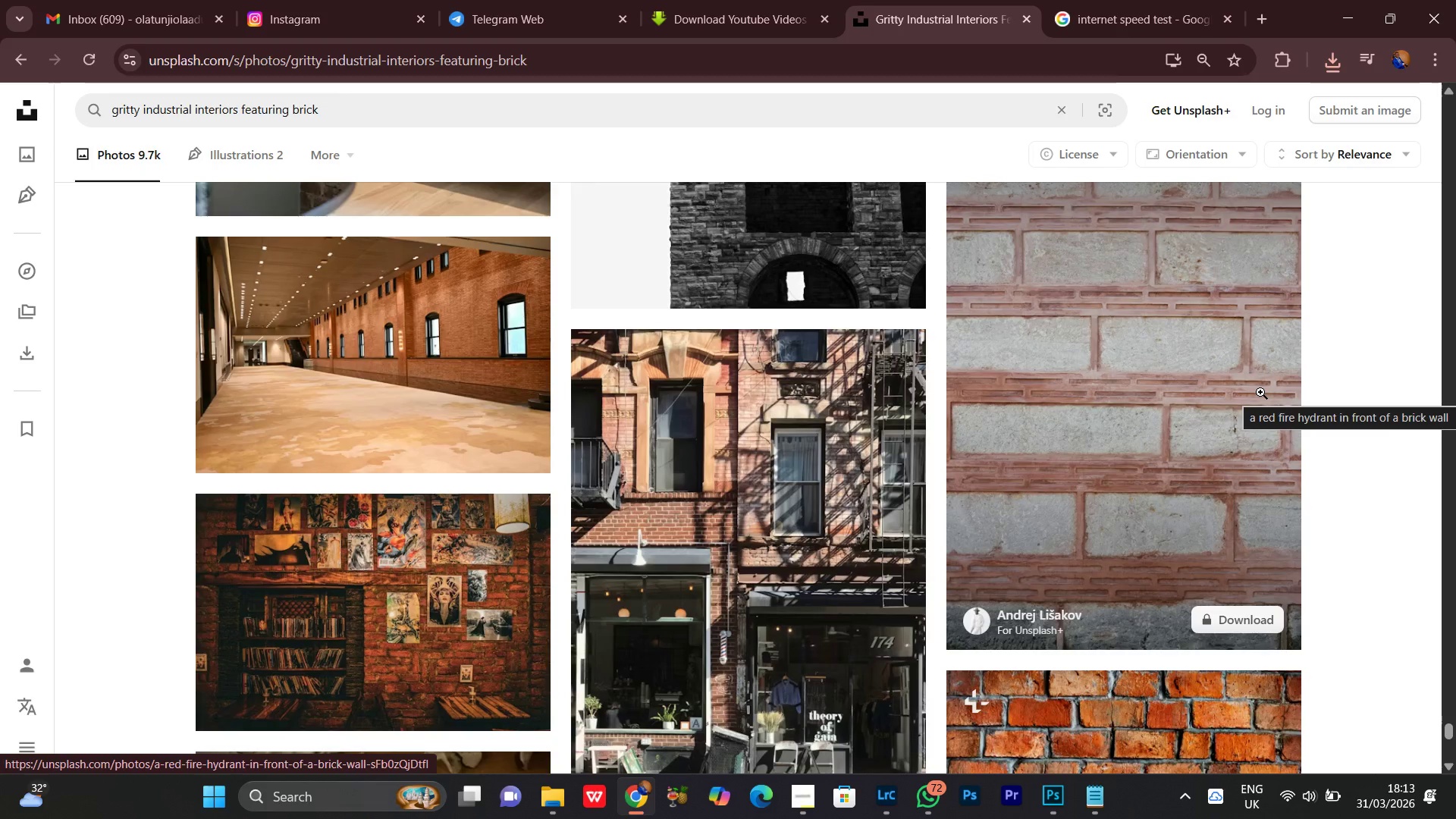 
scroll: coordinate [1256, 397], scroll_direction: down, amount: 4.0
 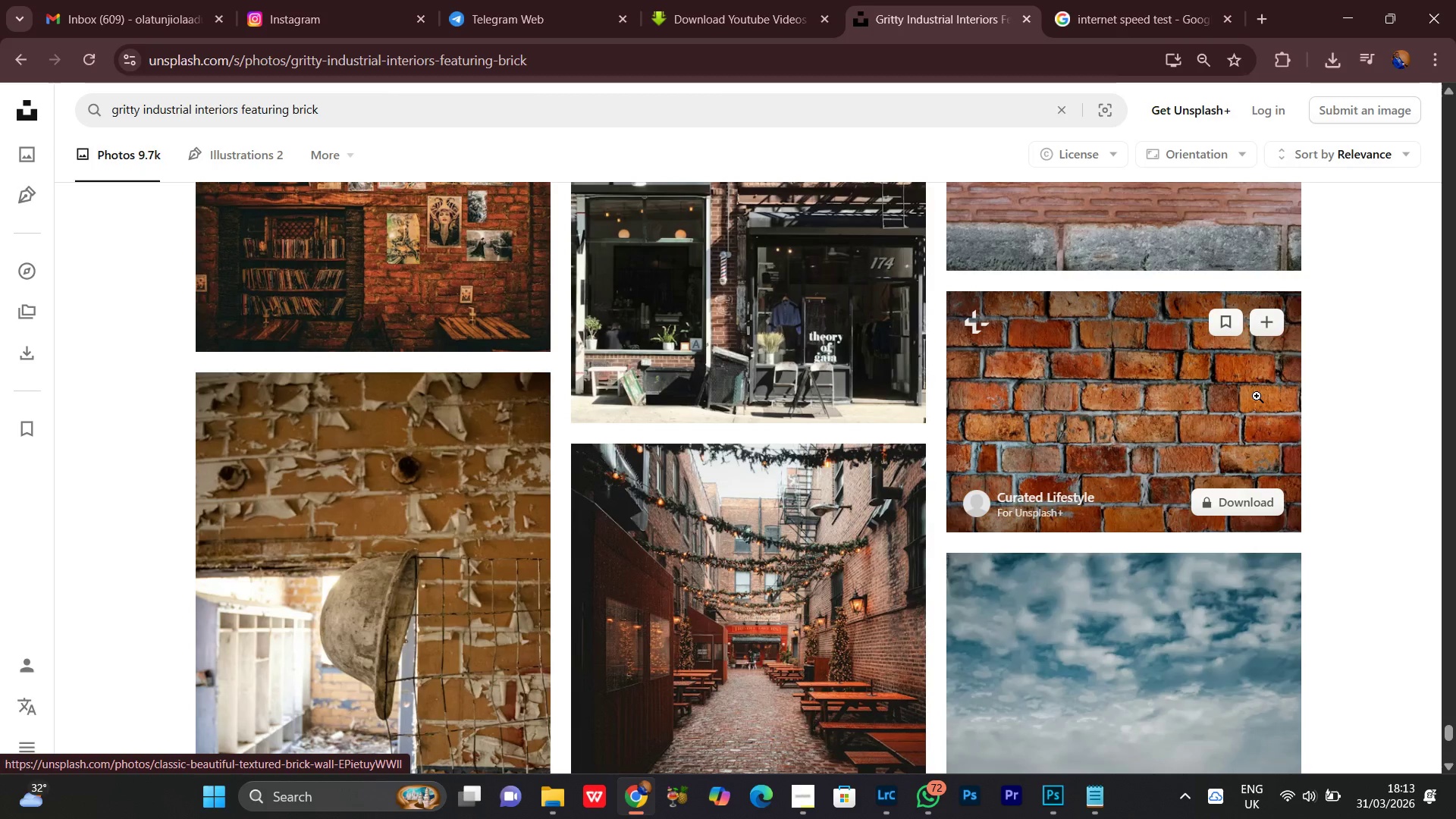 
wait(16.47)
 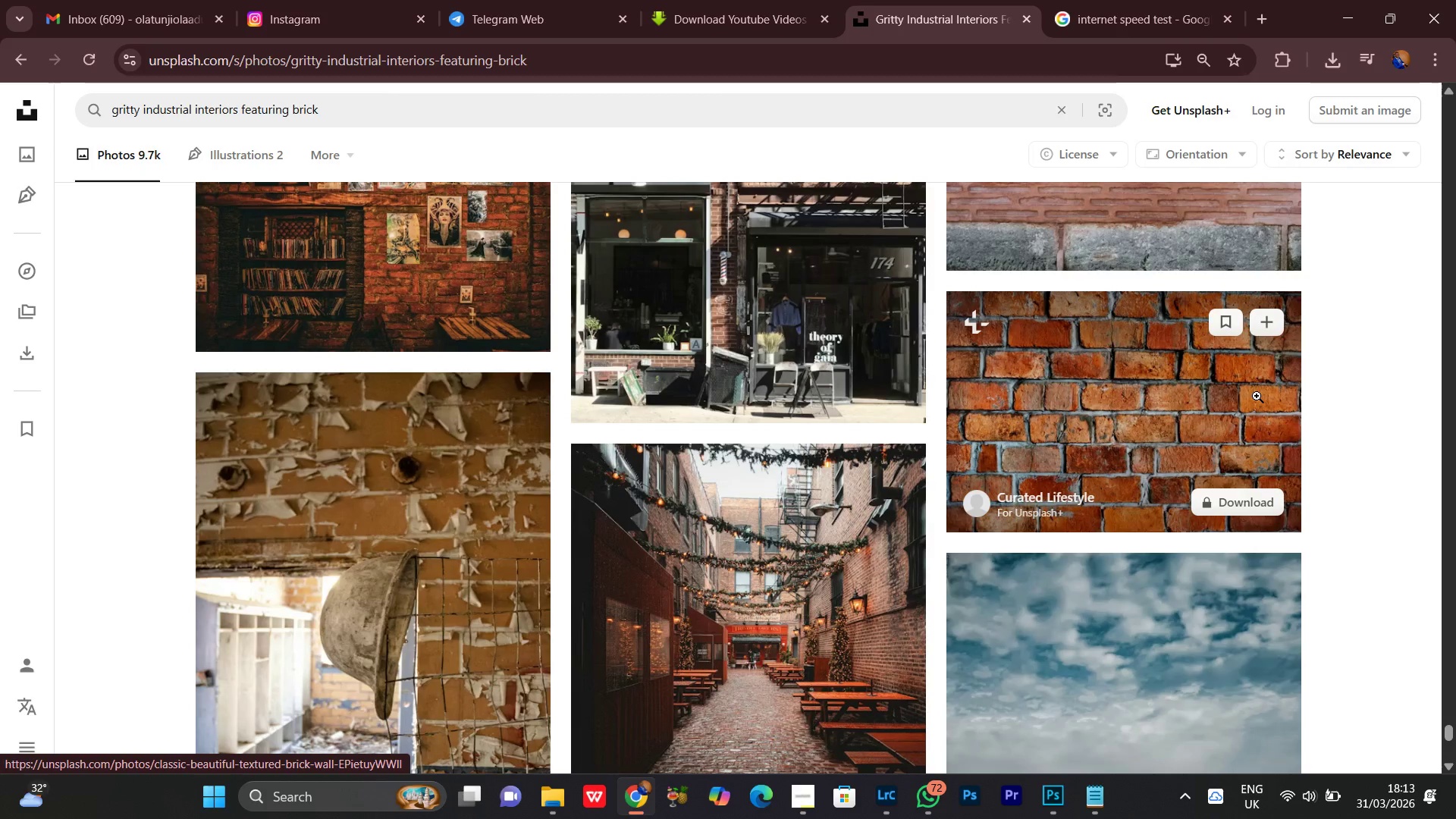 
scroll: coordinate [1235, 403], scroll_direction: down, amount: 4.0
 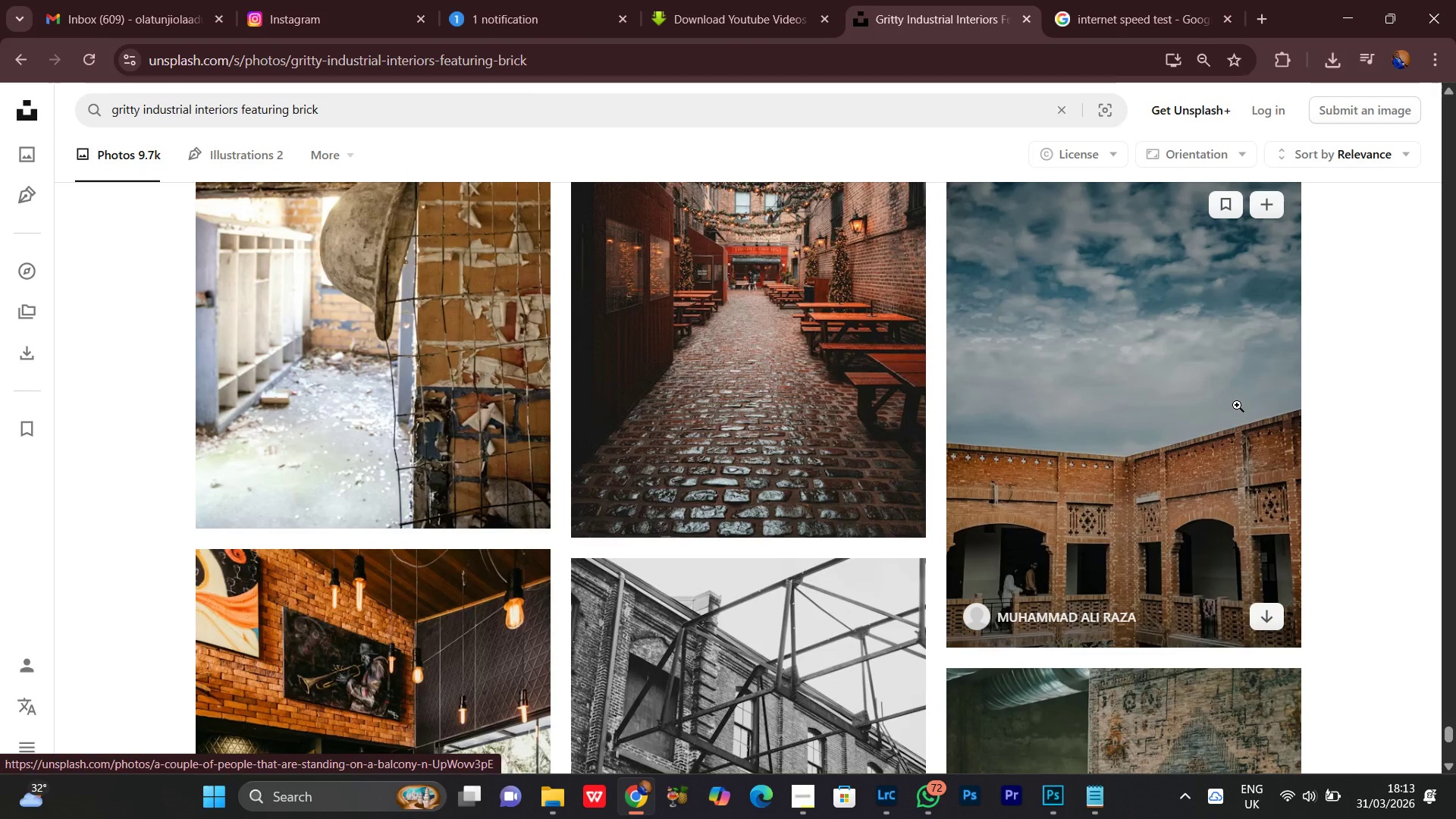 
wait(8.57)
 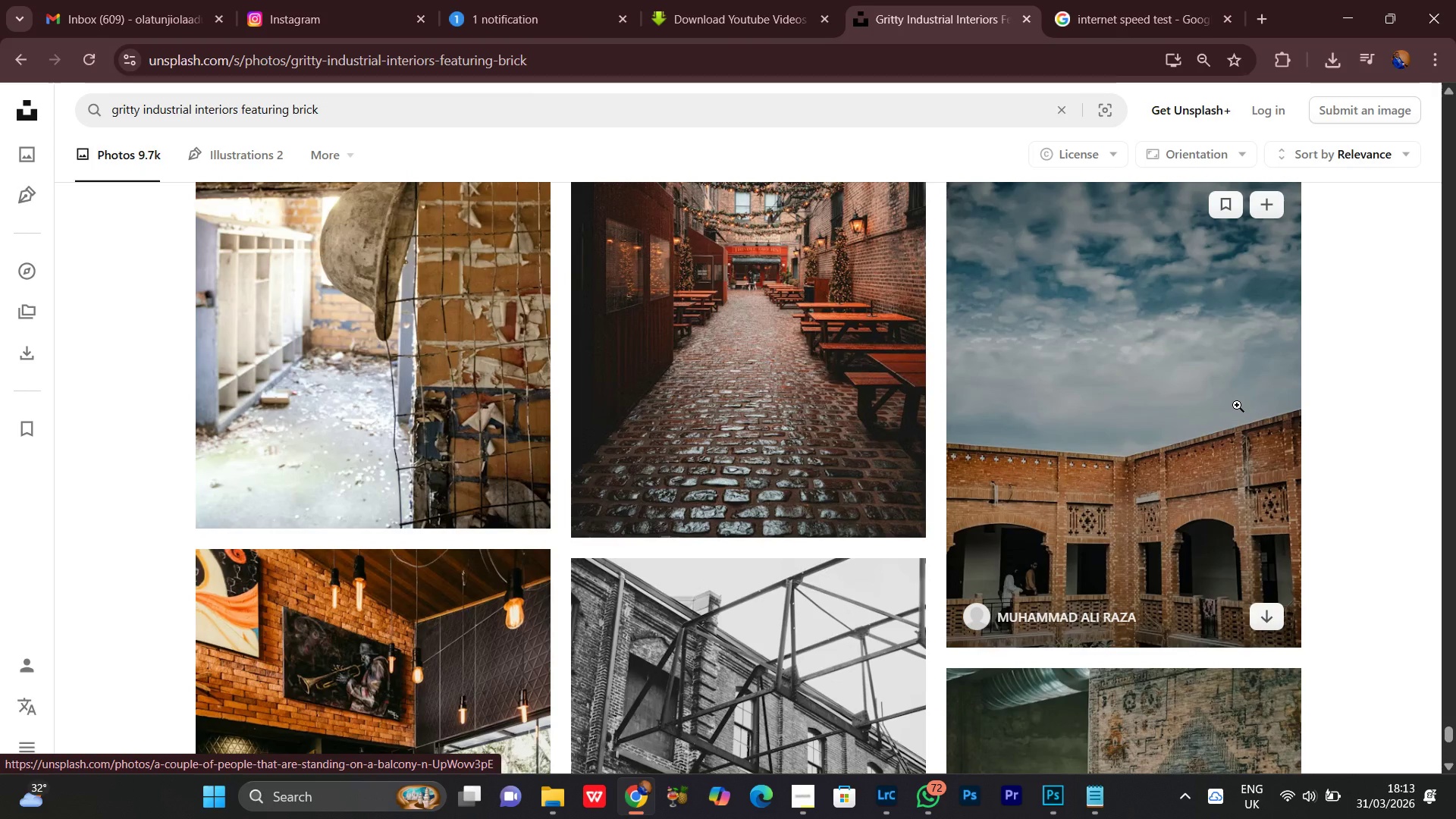 
left_click([1354, 17])
 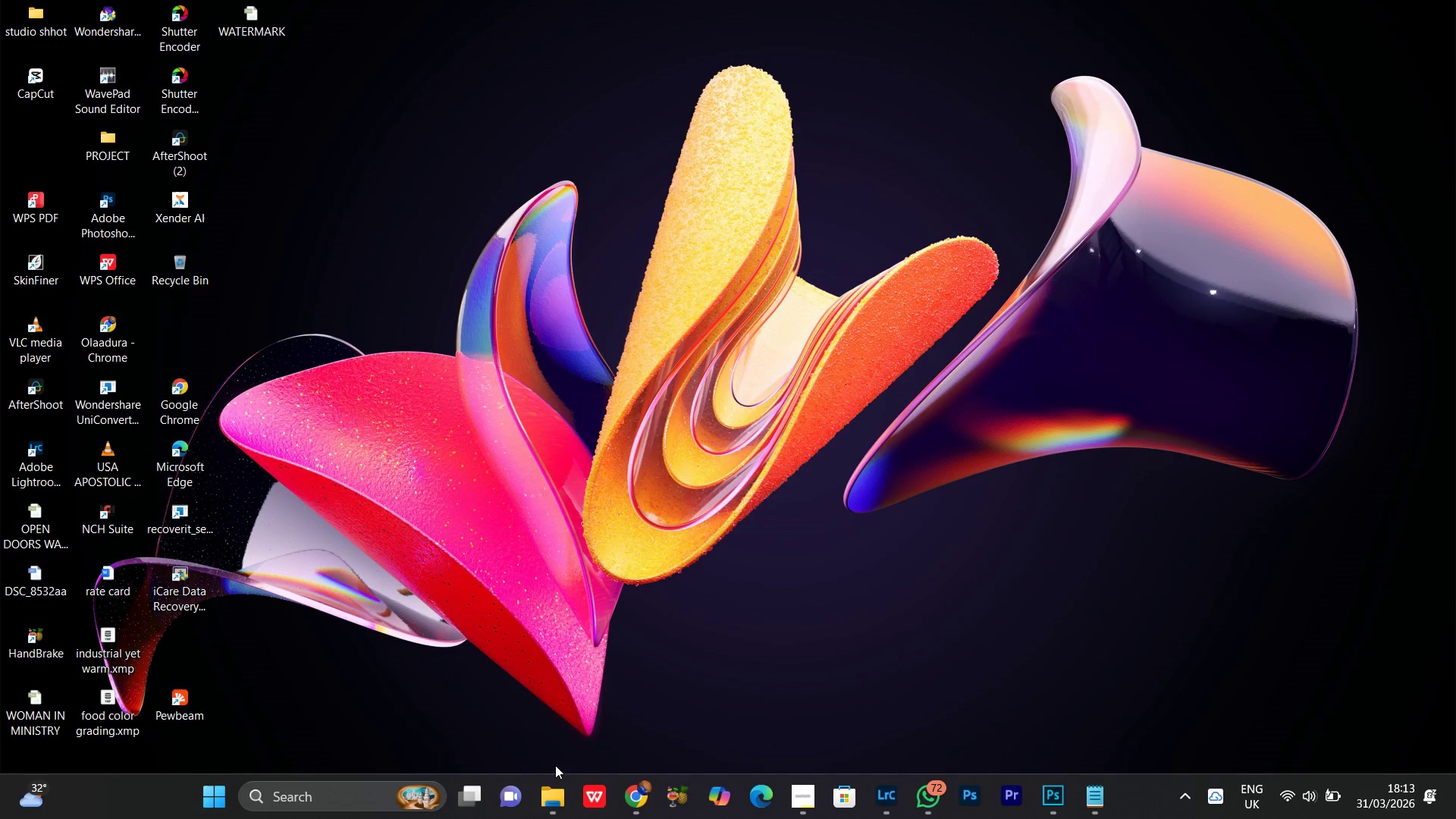 
left_click([557, 807])
 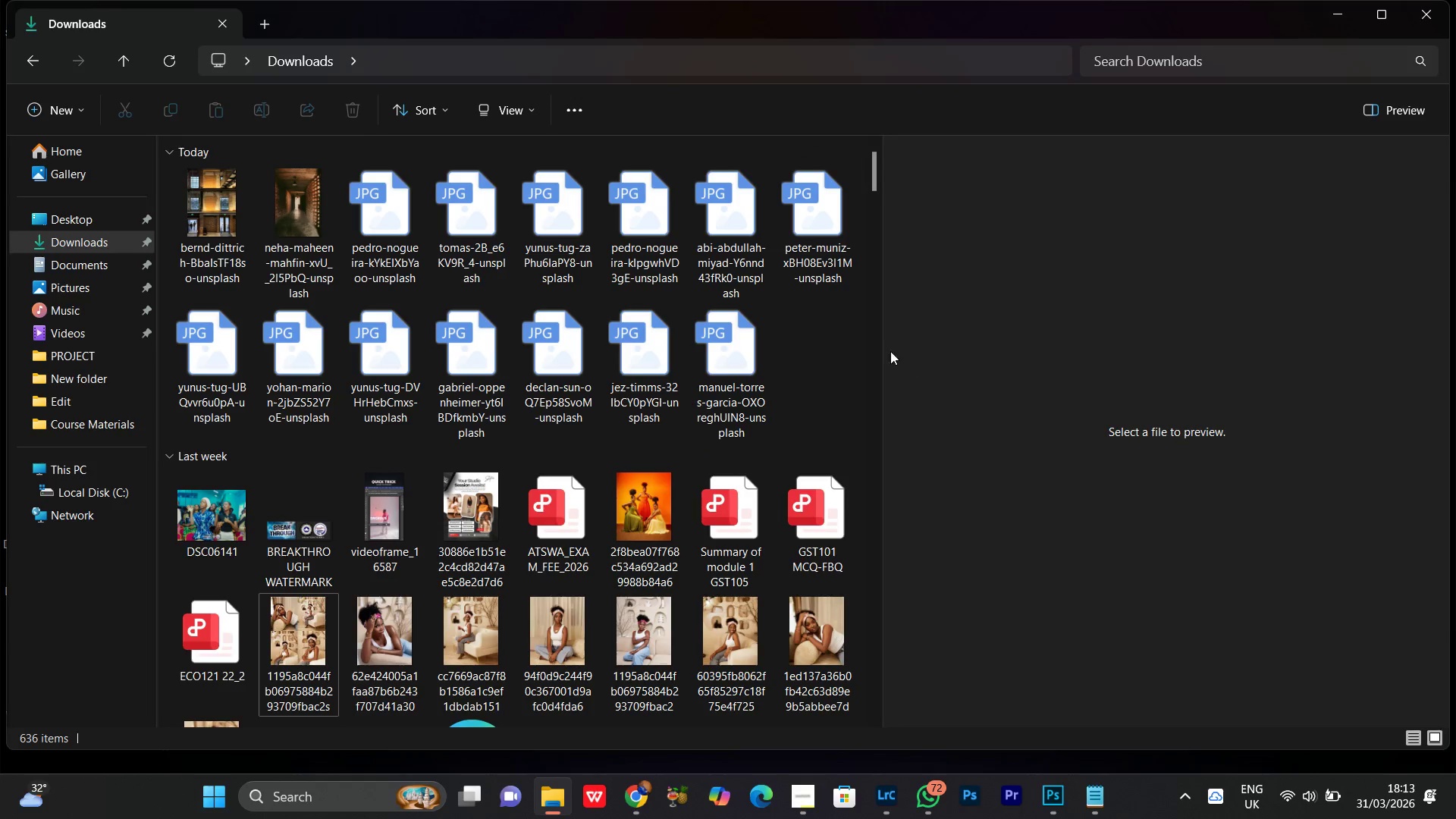 
left_click_drag(start_coordinate=[859, 359], to_coordinate=[221, 215])
 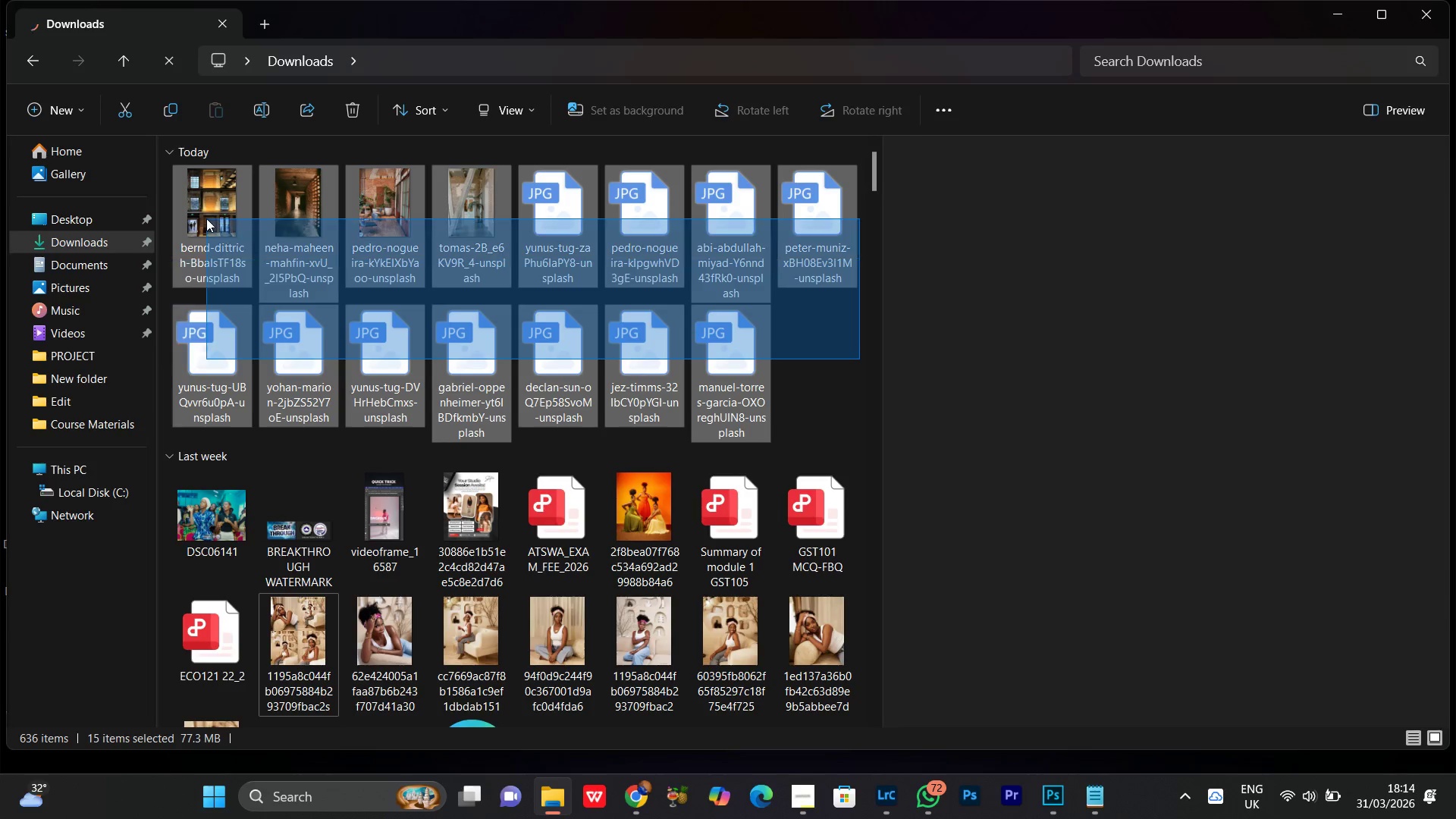 
left_click([206, 218])
 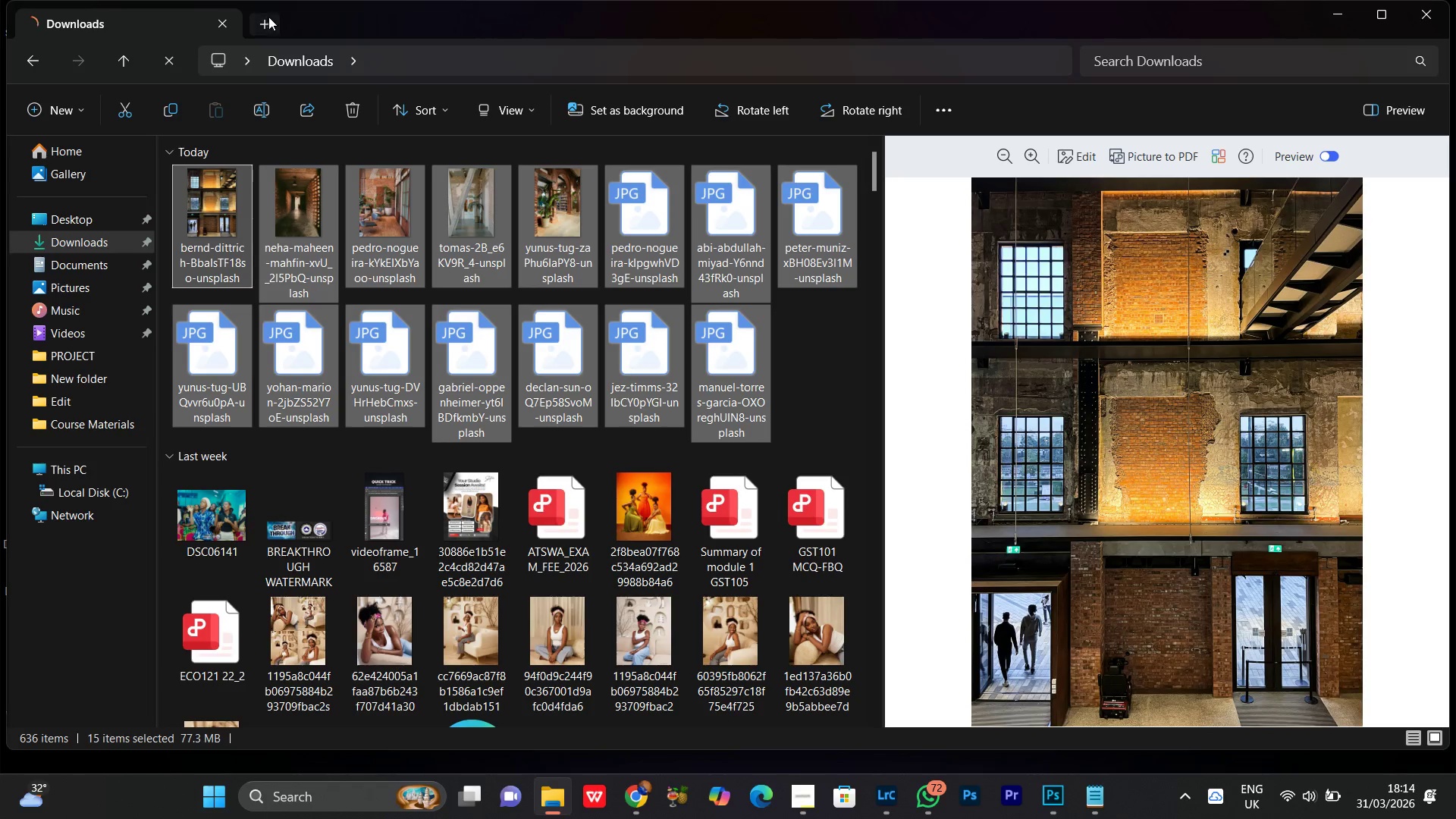 
left_click([268, 21])
 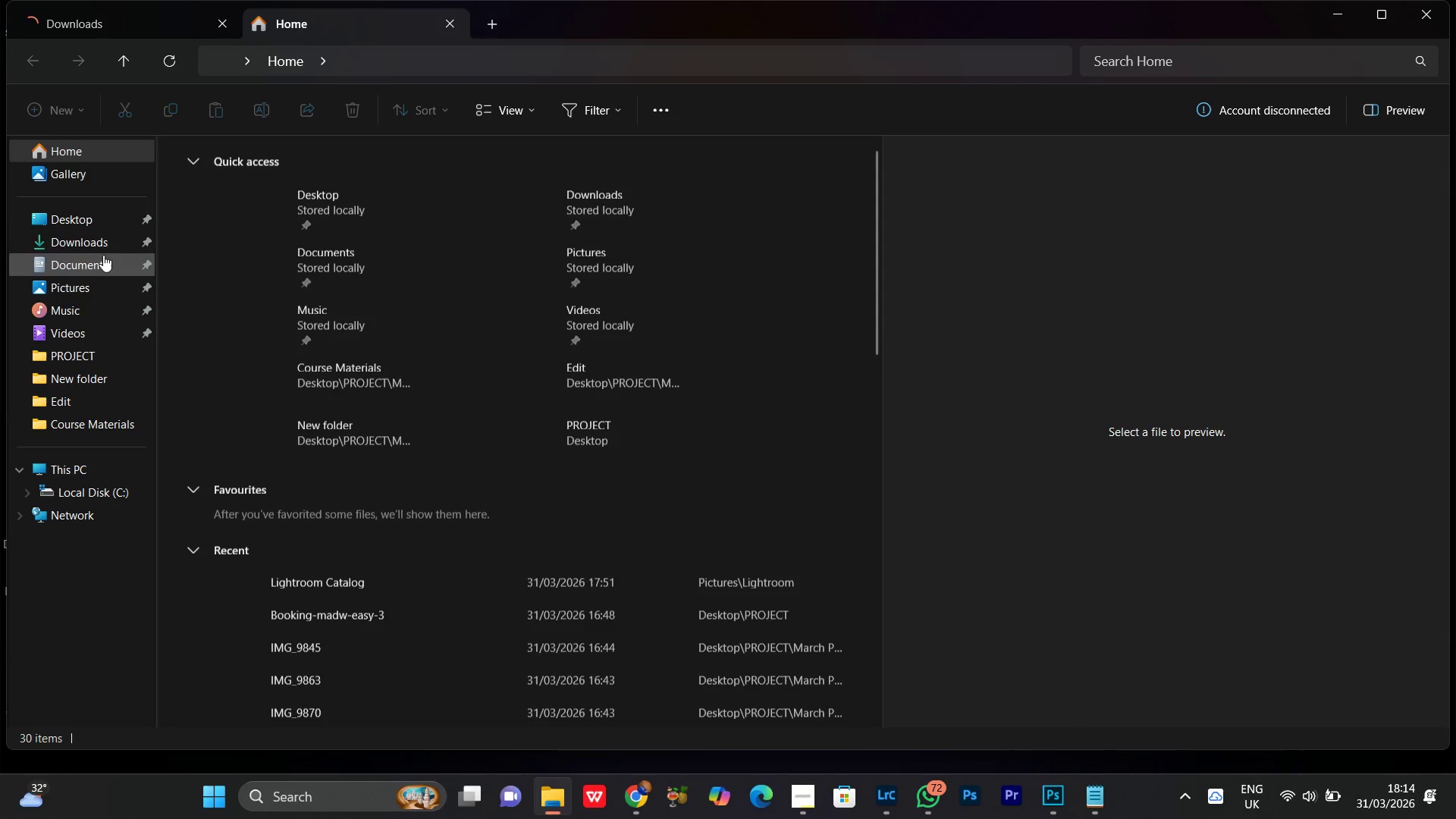 
left_click([71, 219])
 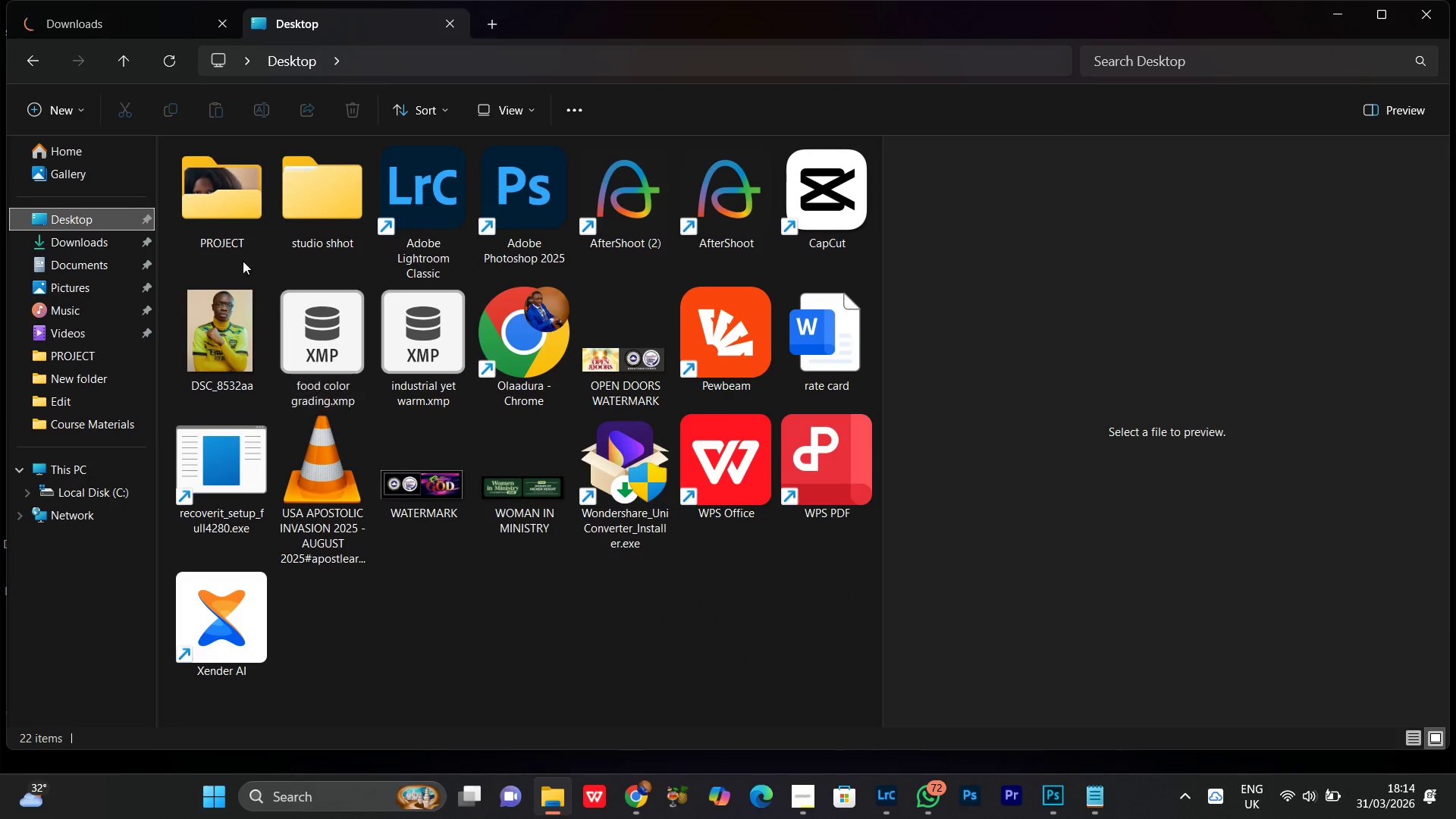 
double_click([233, 189])
 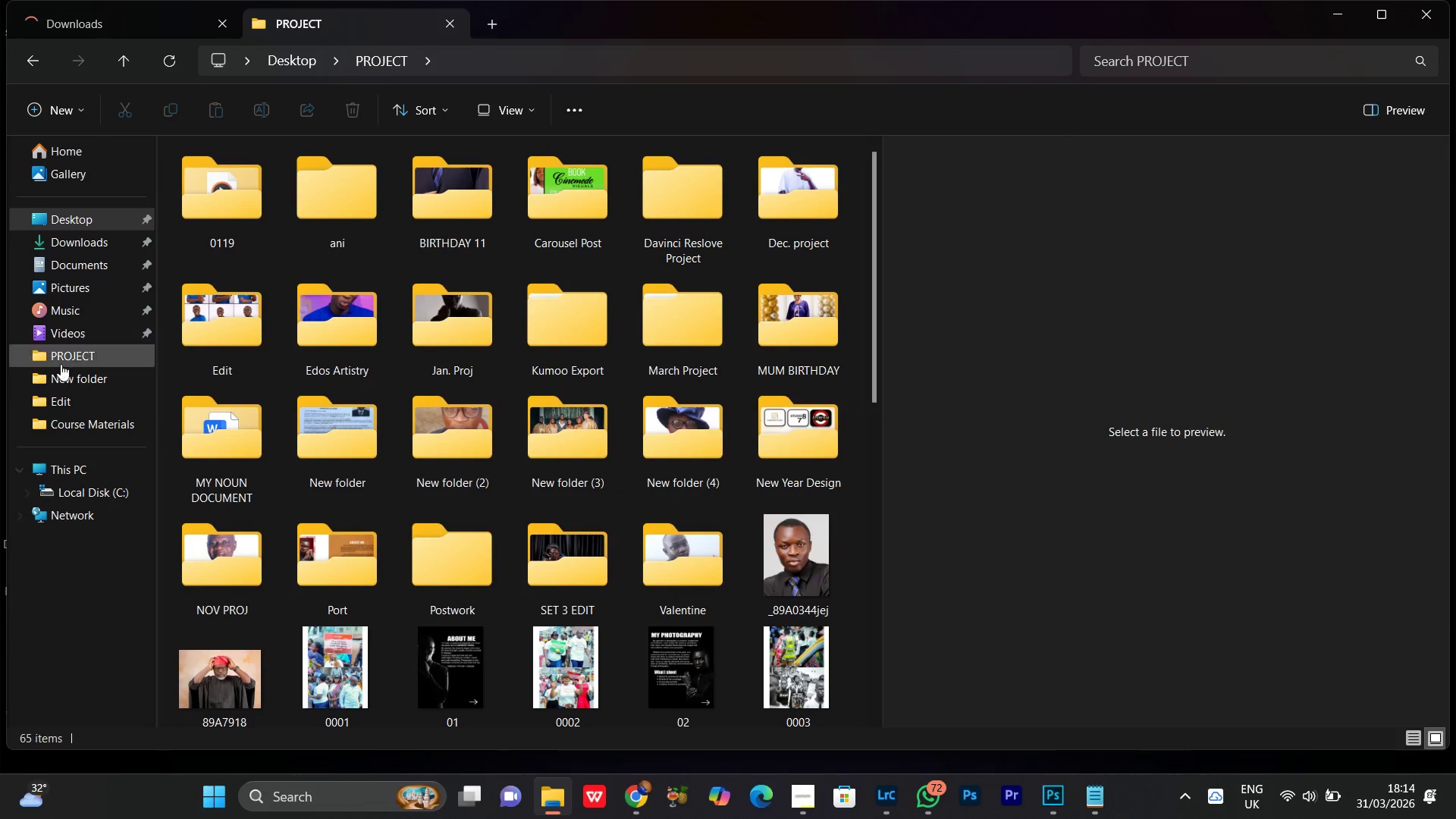 
left_click([58, 474])
 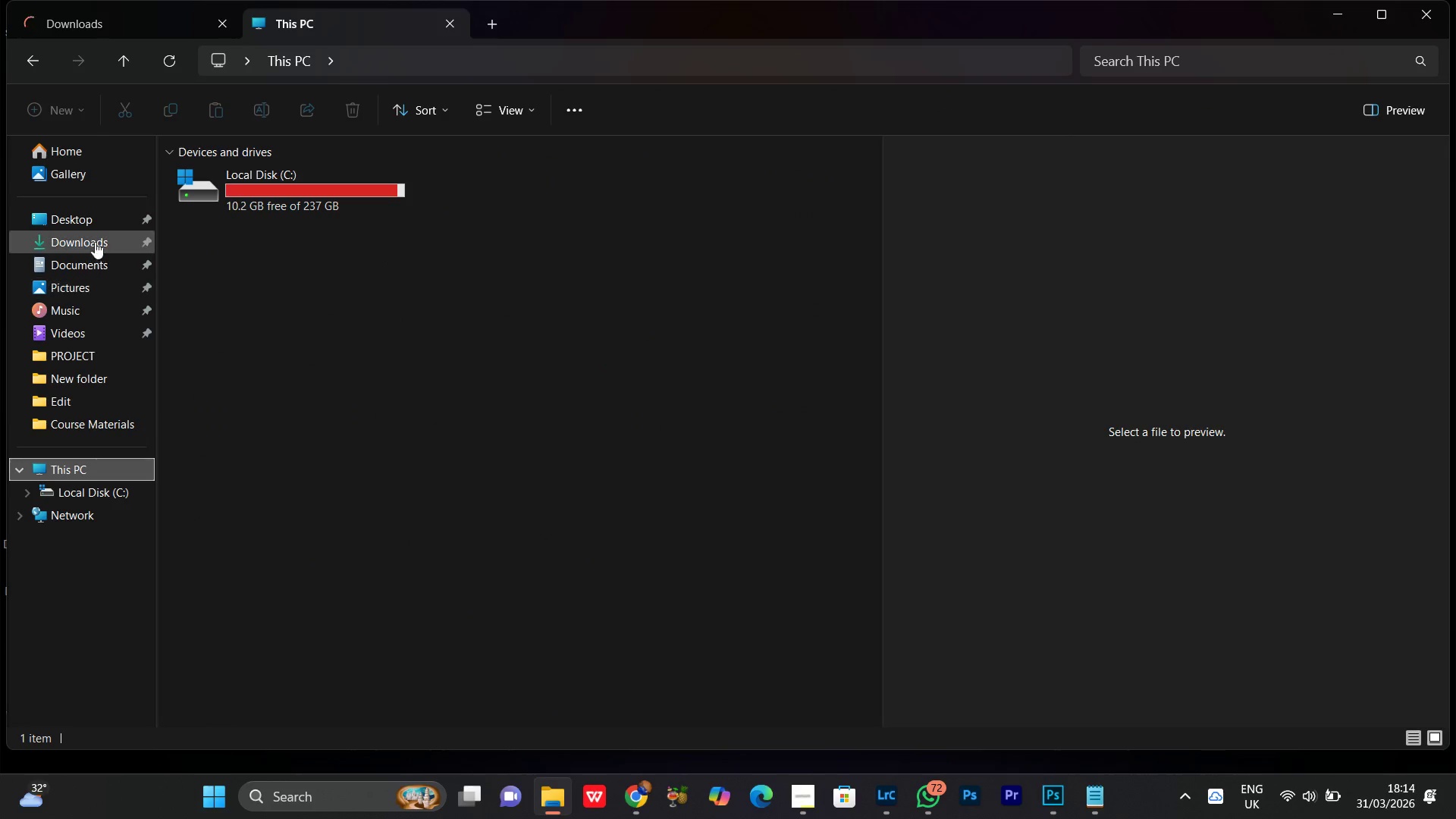 
left_click([72, 210])
 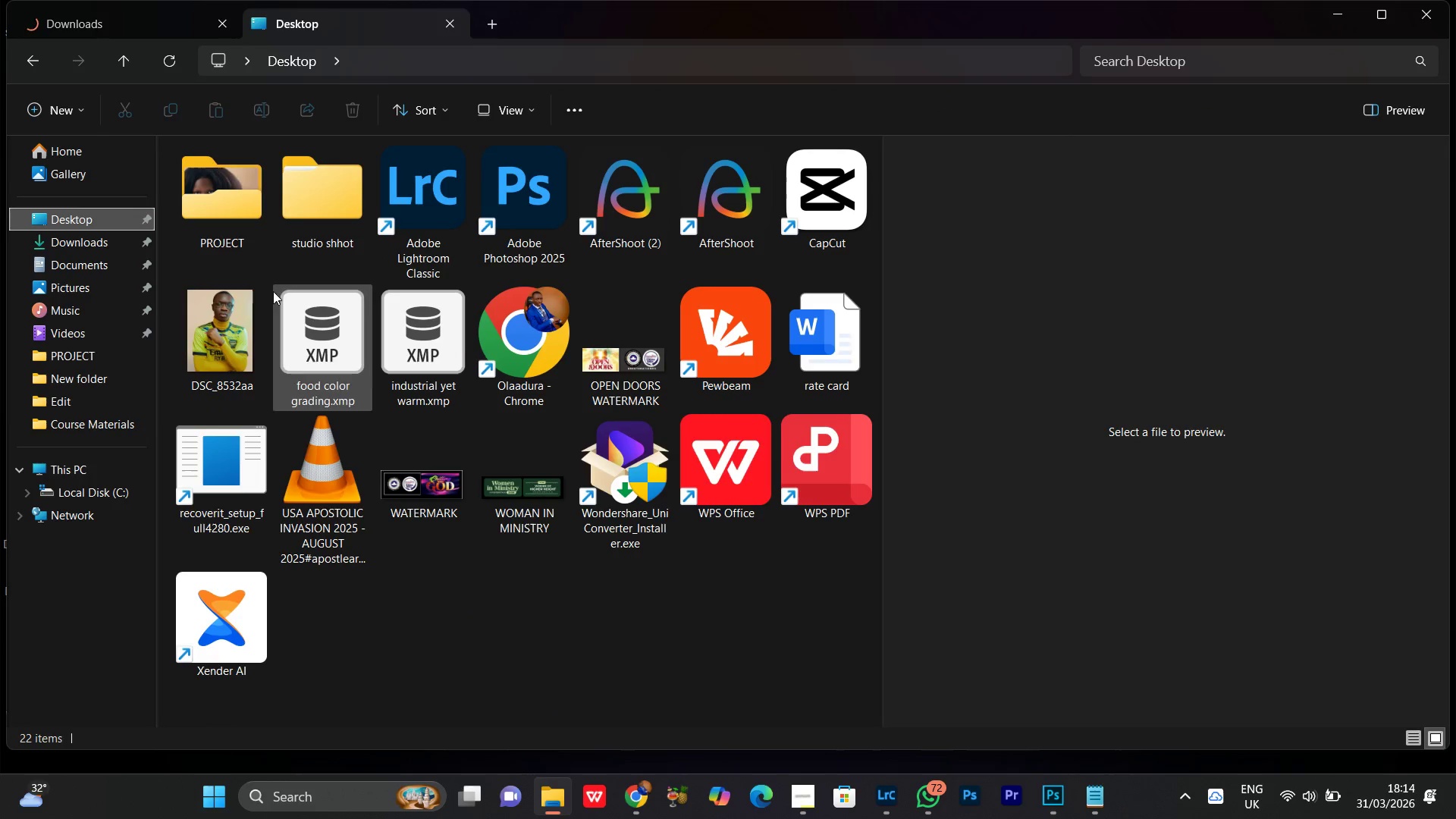 
double_click([196, 203])
 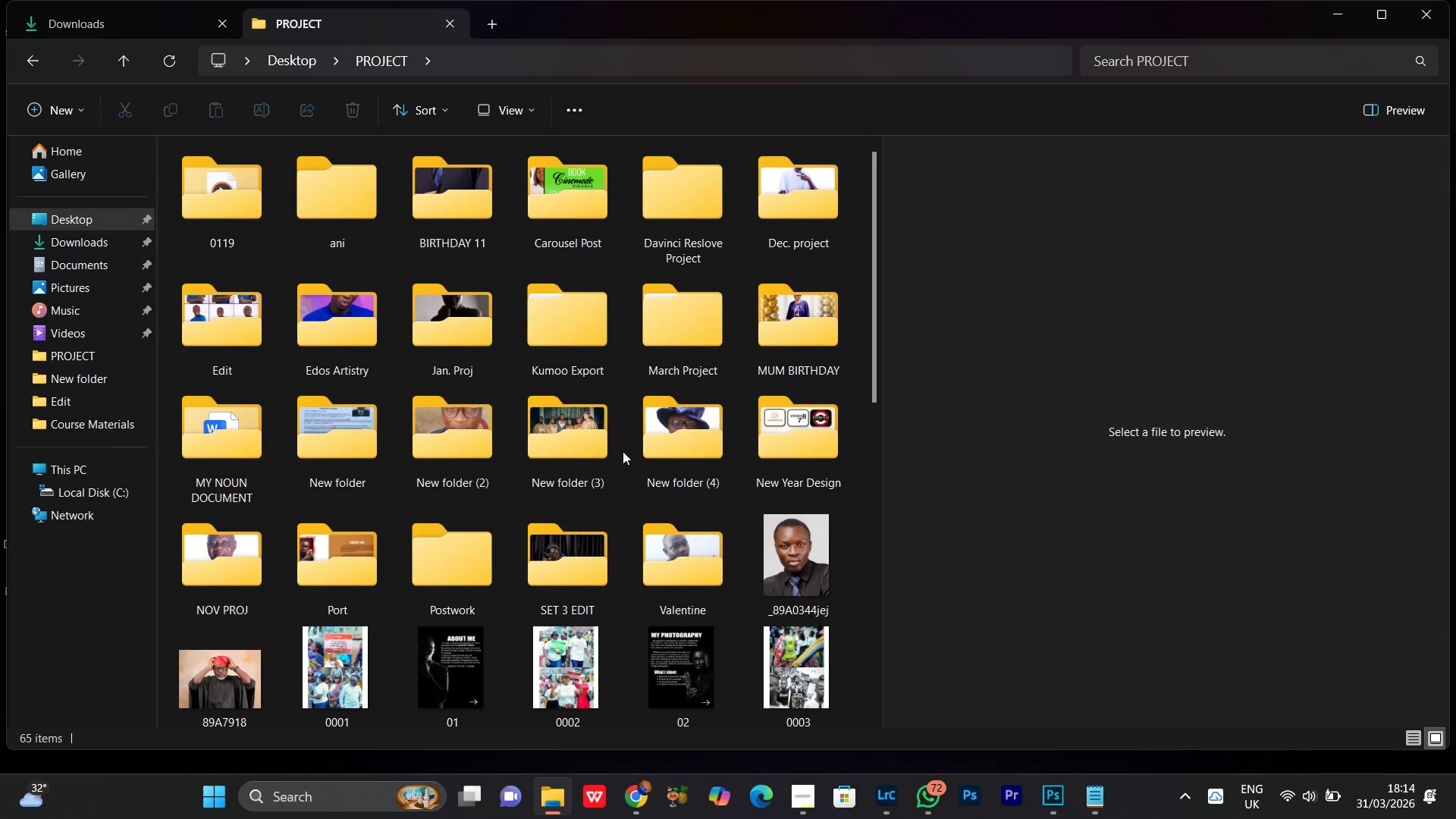 
wait(9.0)
 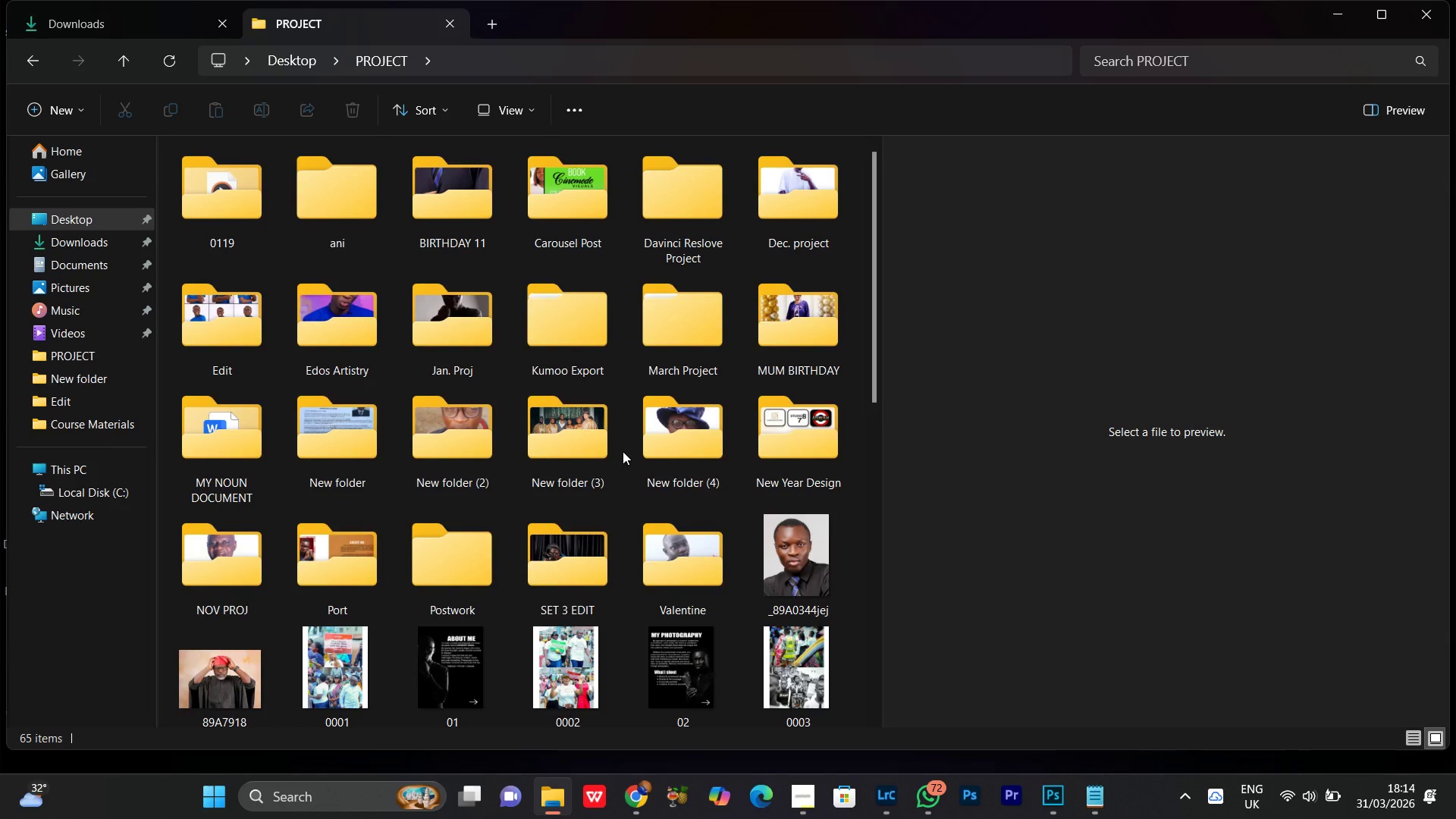 
double_click([450, 553])
 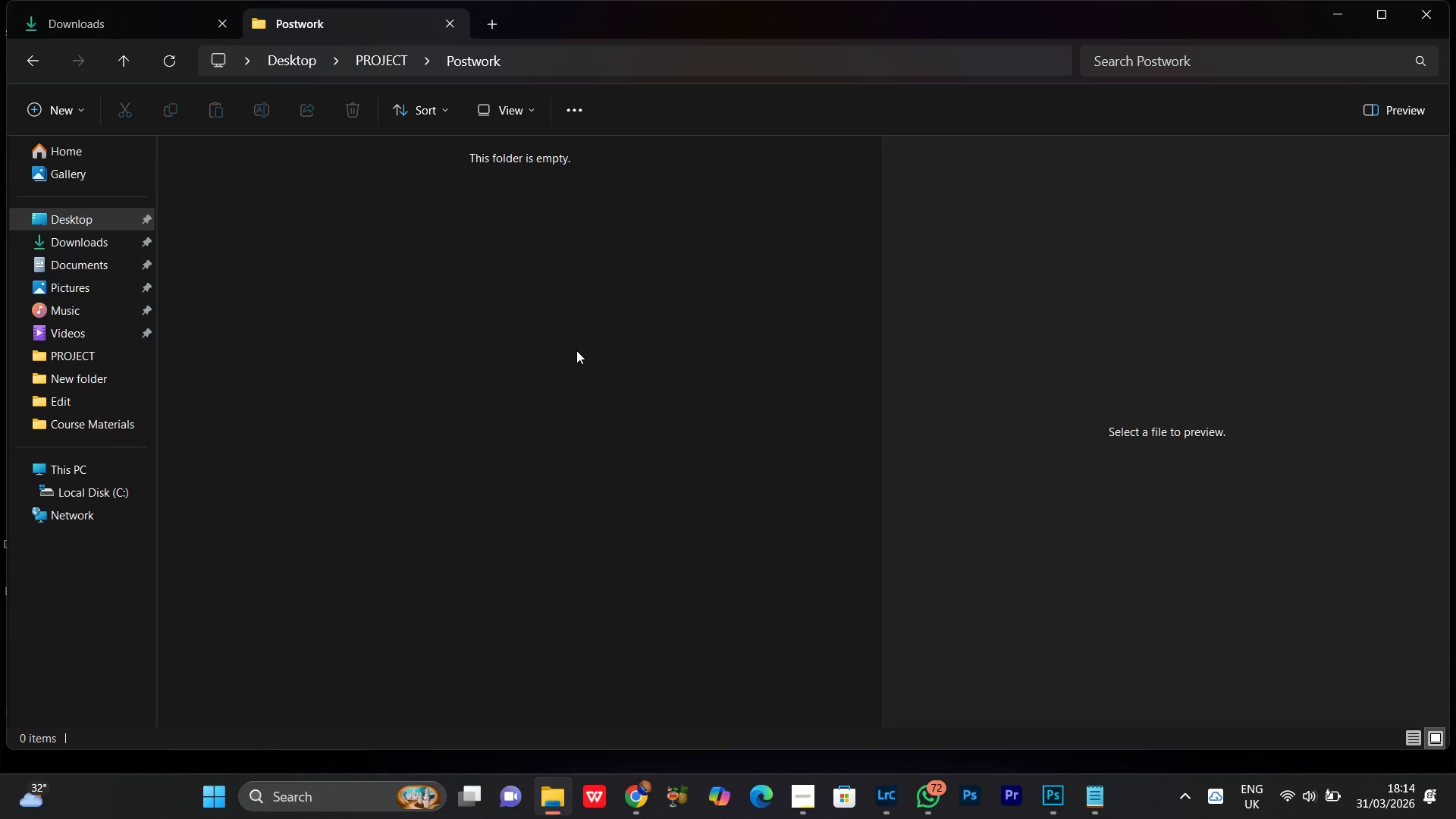 
wait(5.2)
 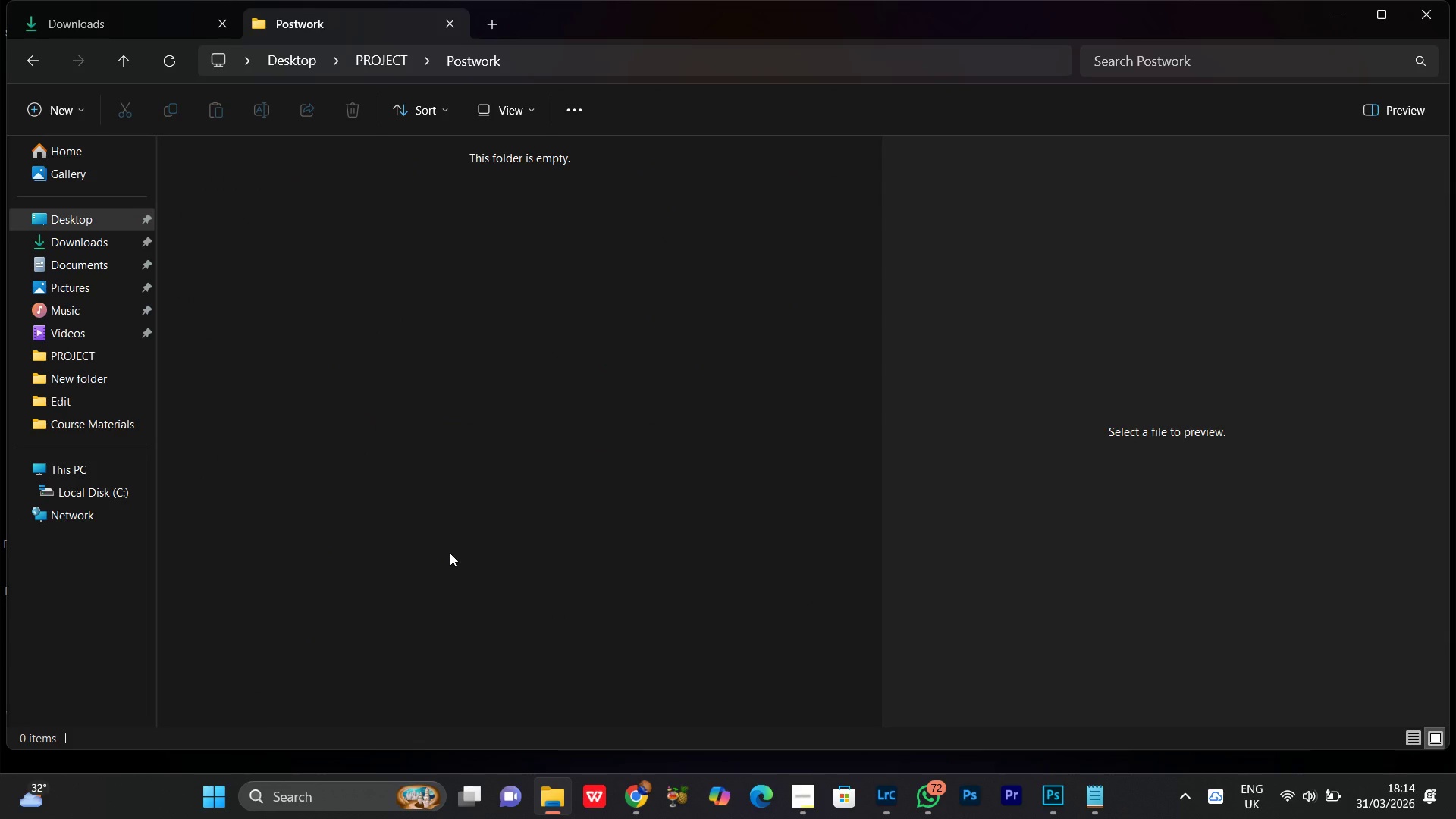 
left_click([806, 805])